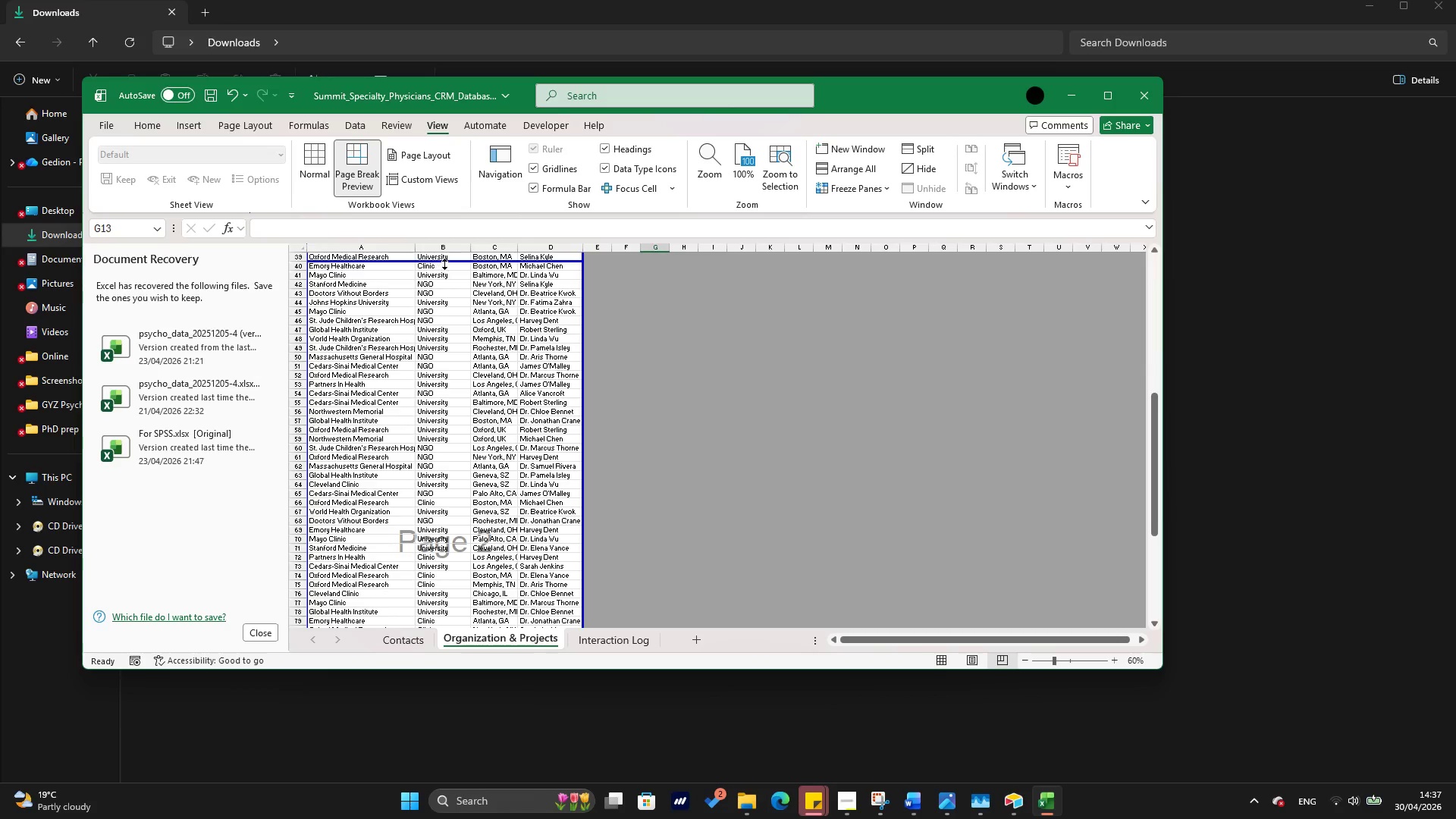 
left_click_drag(start_coordinate=[444, 263], to_coordinate=[444, 605])
 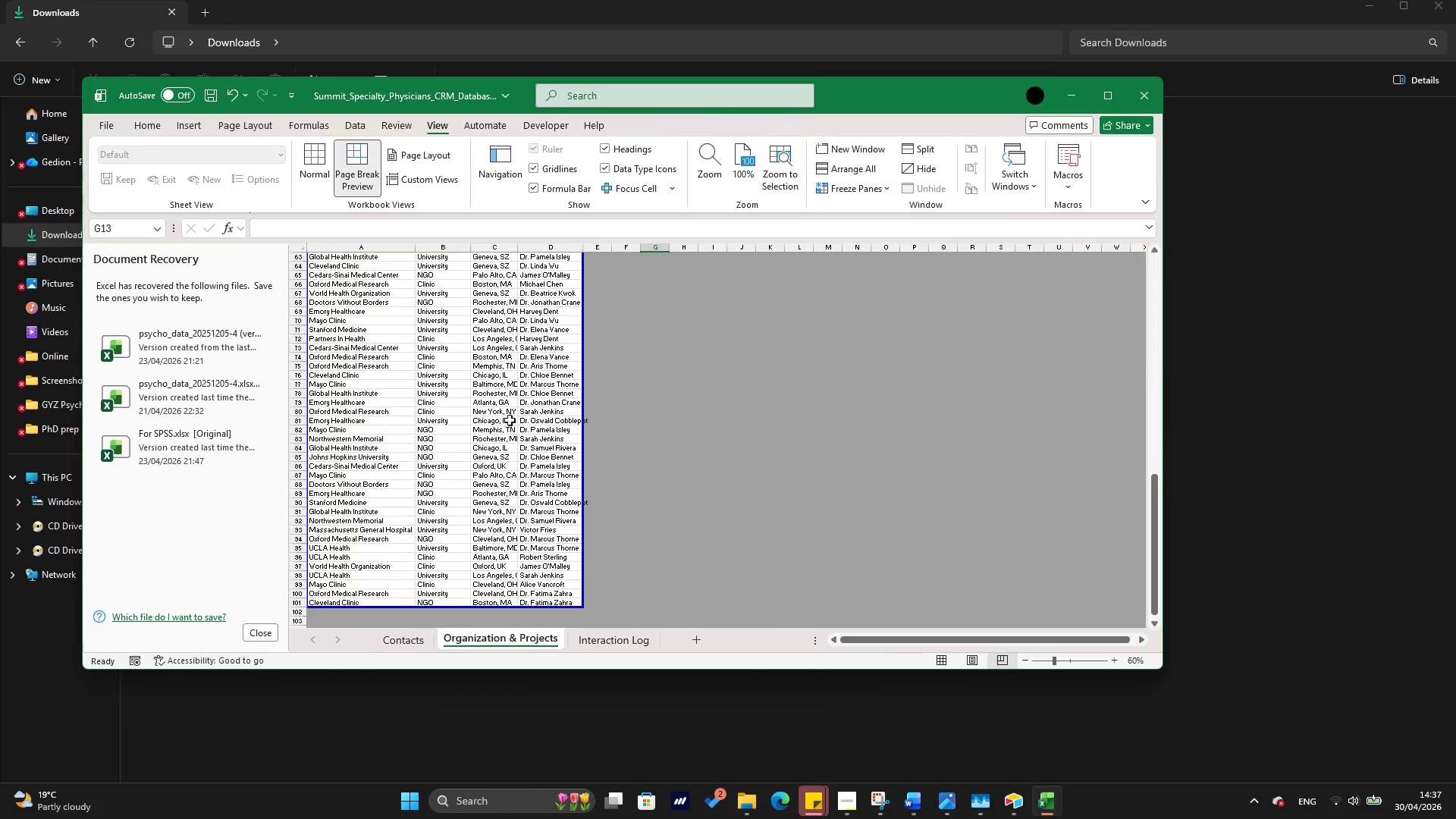 
scroll: coordinate [510, 408], scroll_direction: up, amount: 31.0
 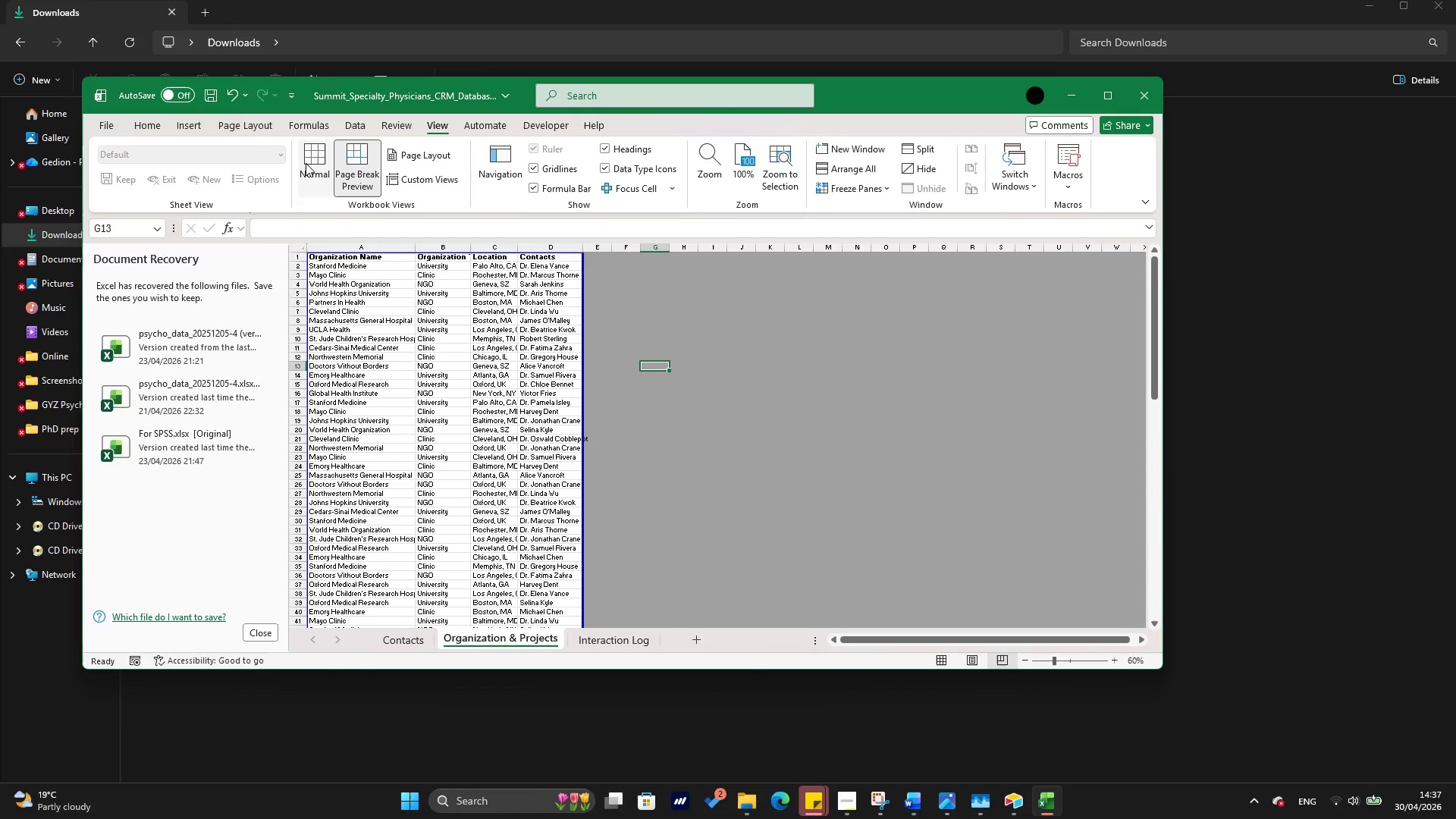 
left_click([253, 129])
 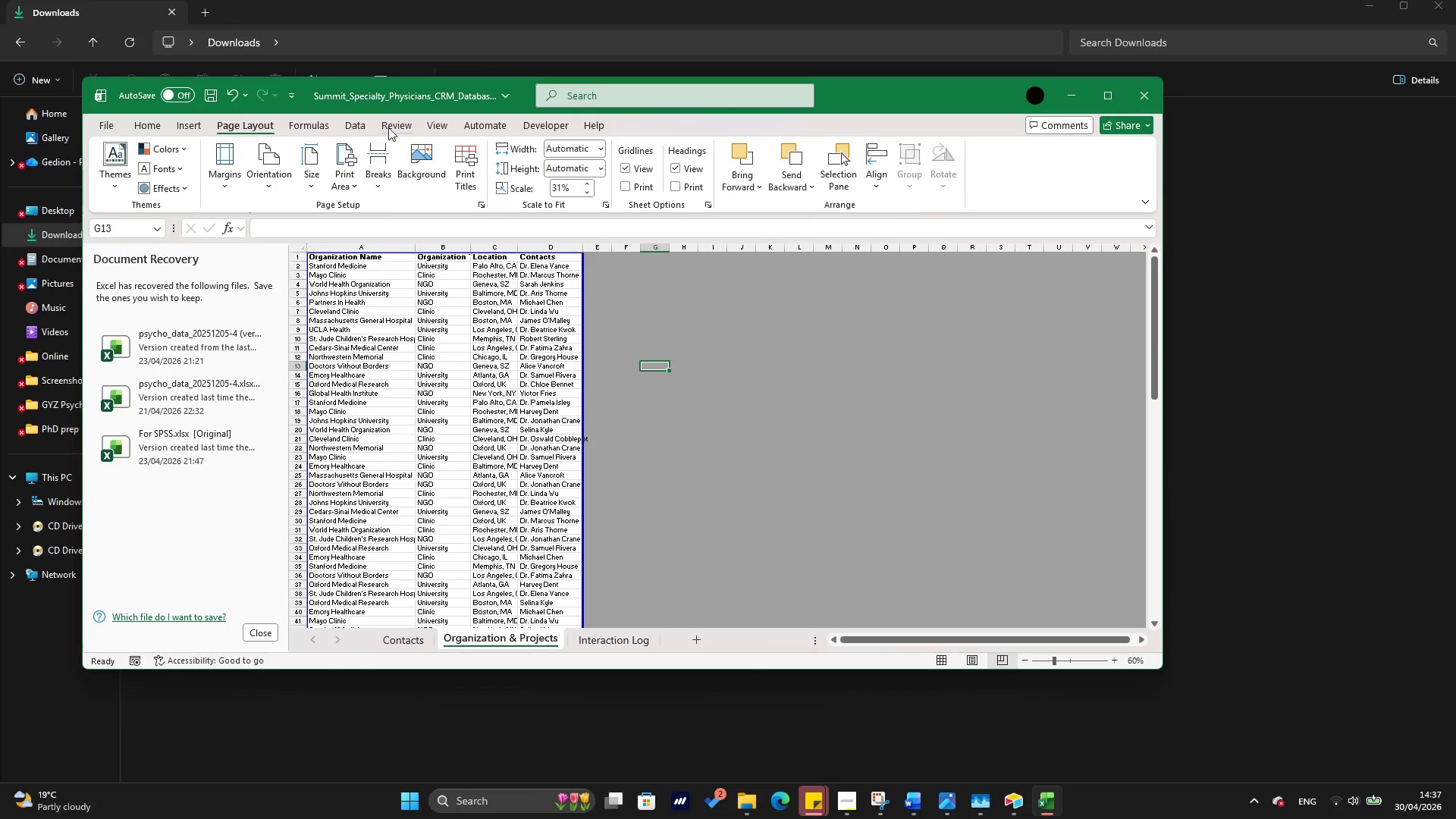 
left_click([428, 129])
 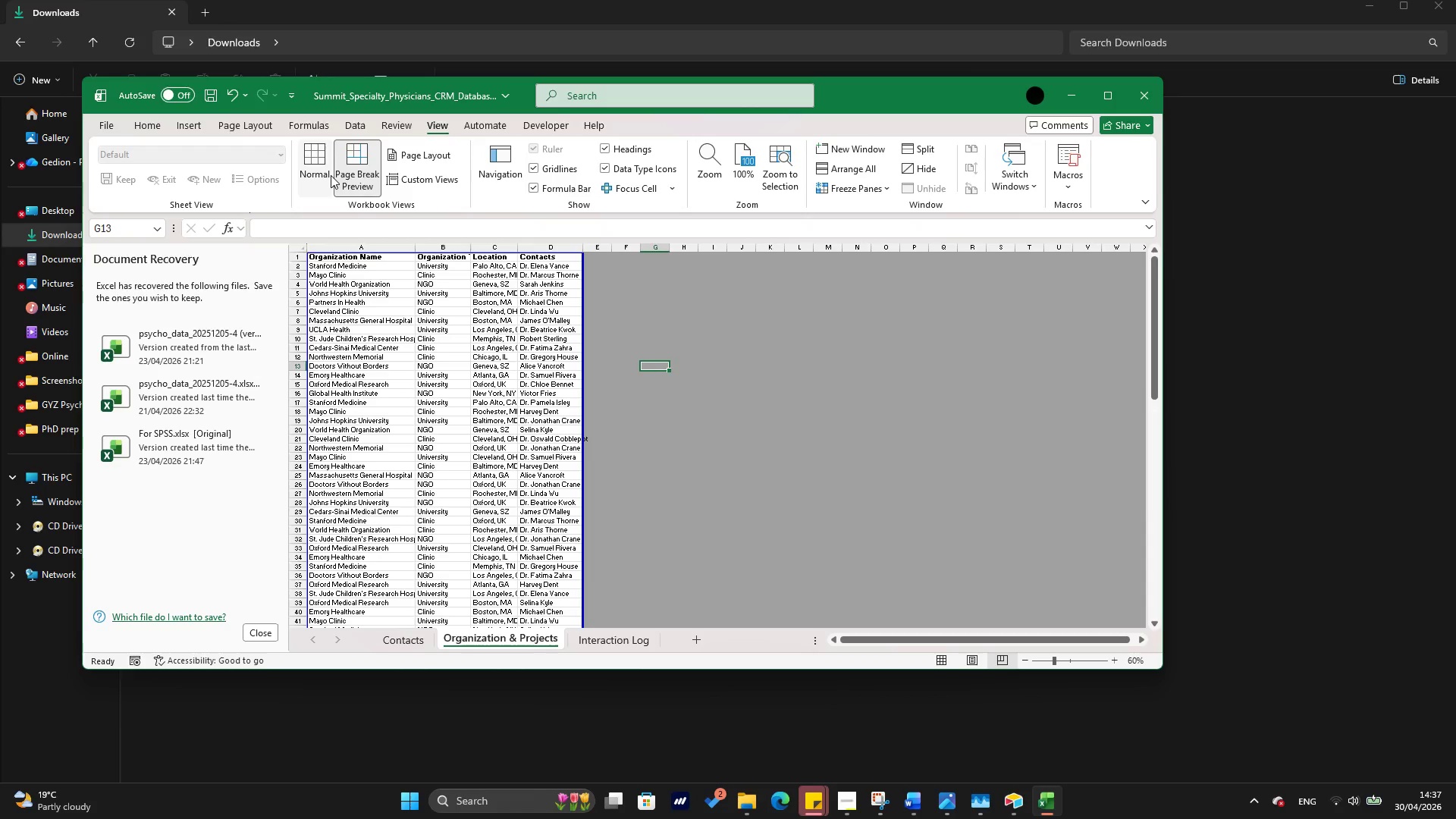 
left_click([331, 175])
 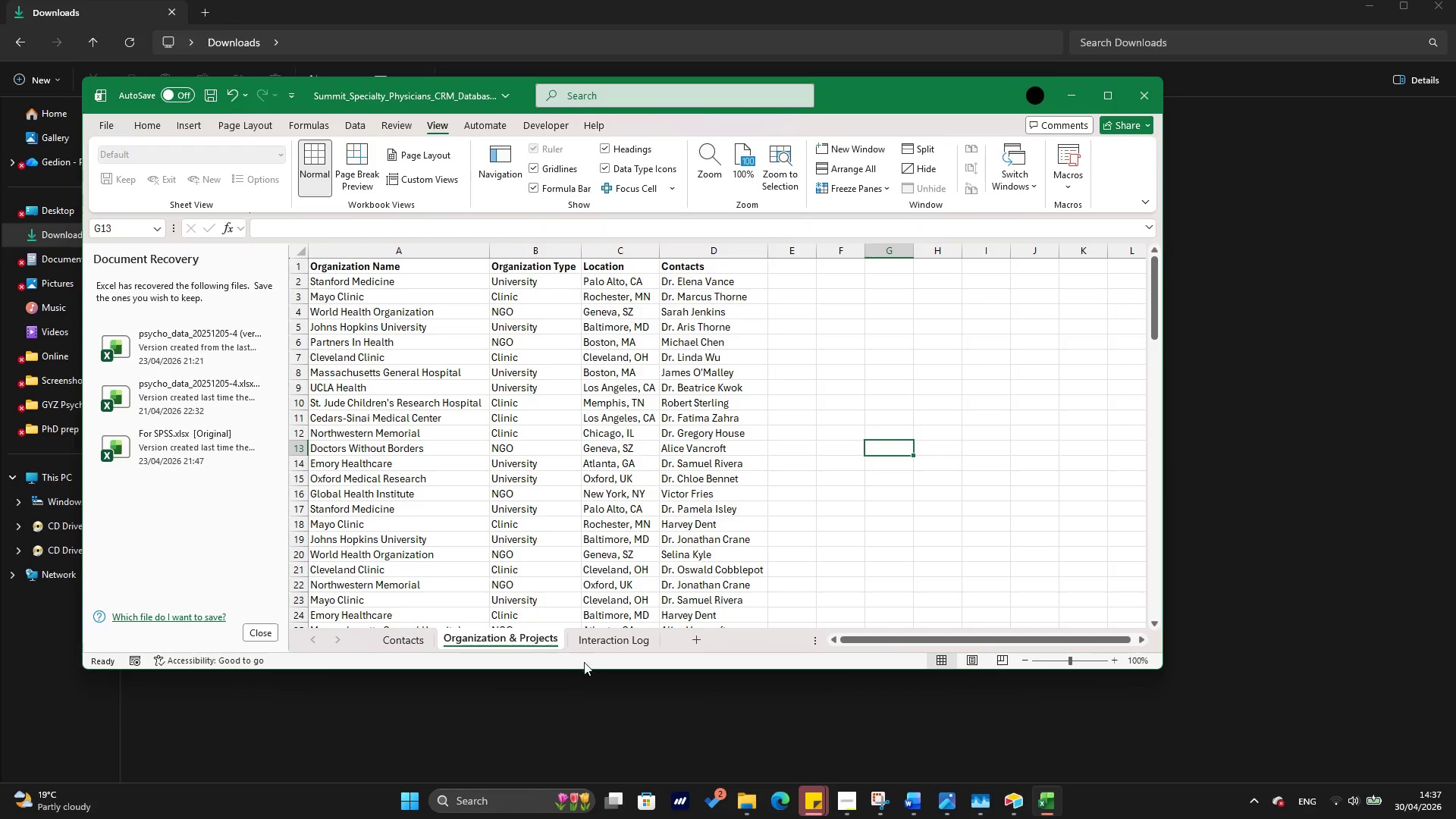 
left_click([595, 632])
 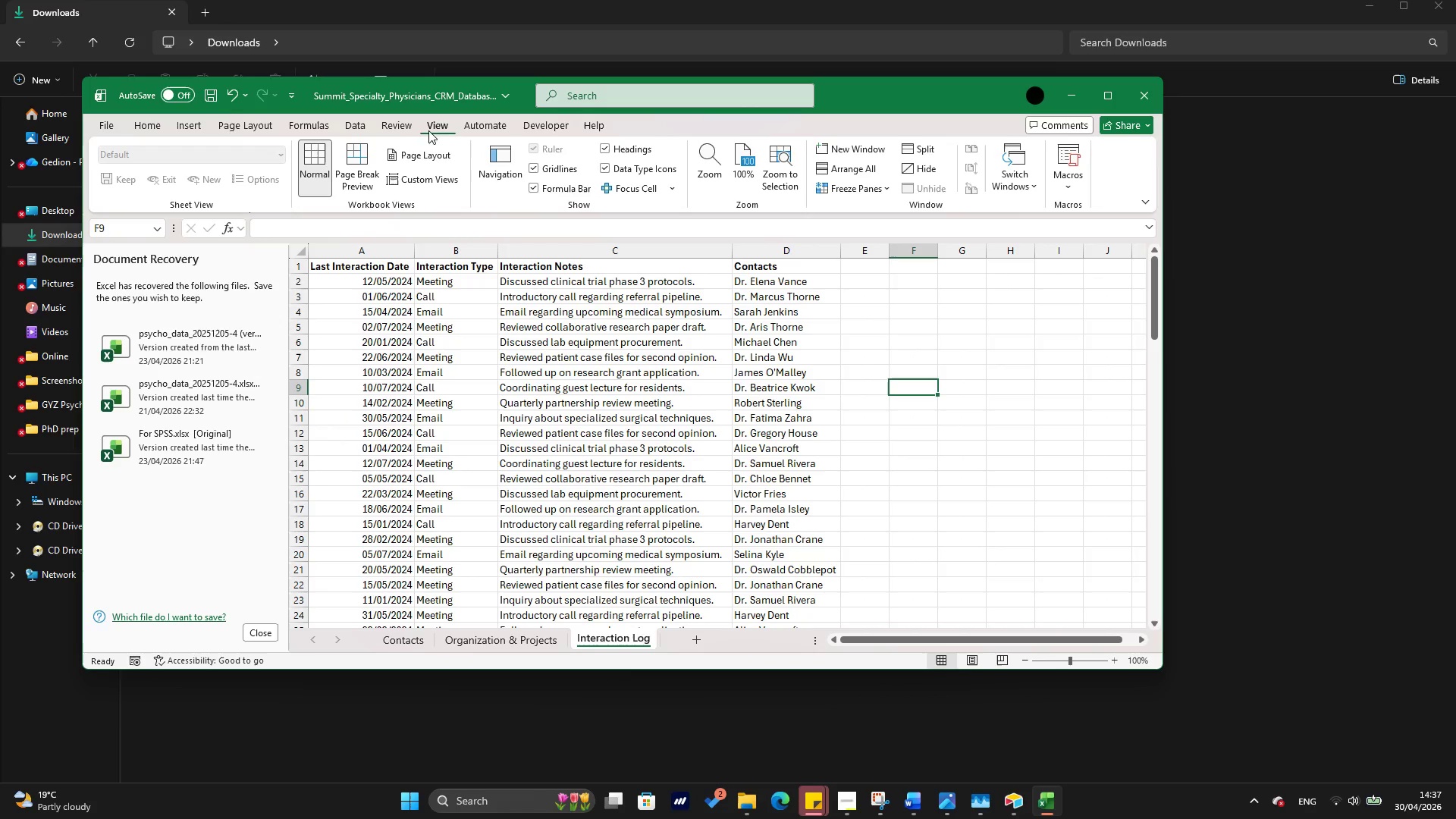 
wait(8.48)
 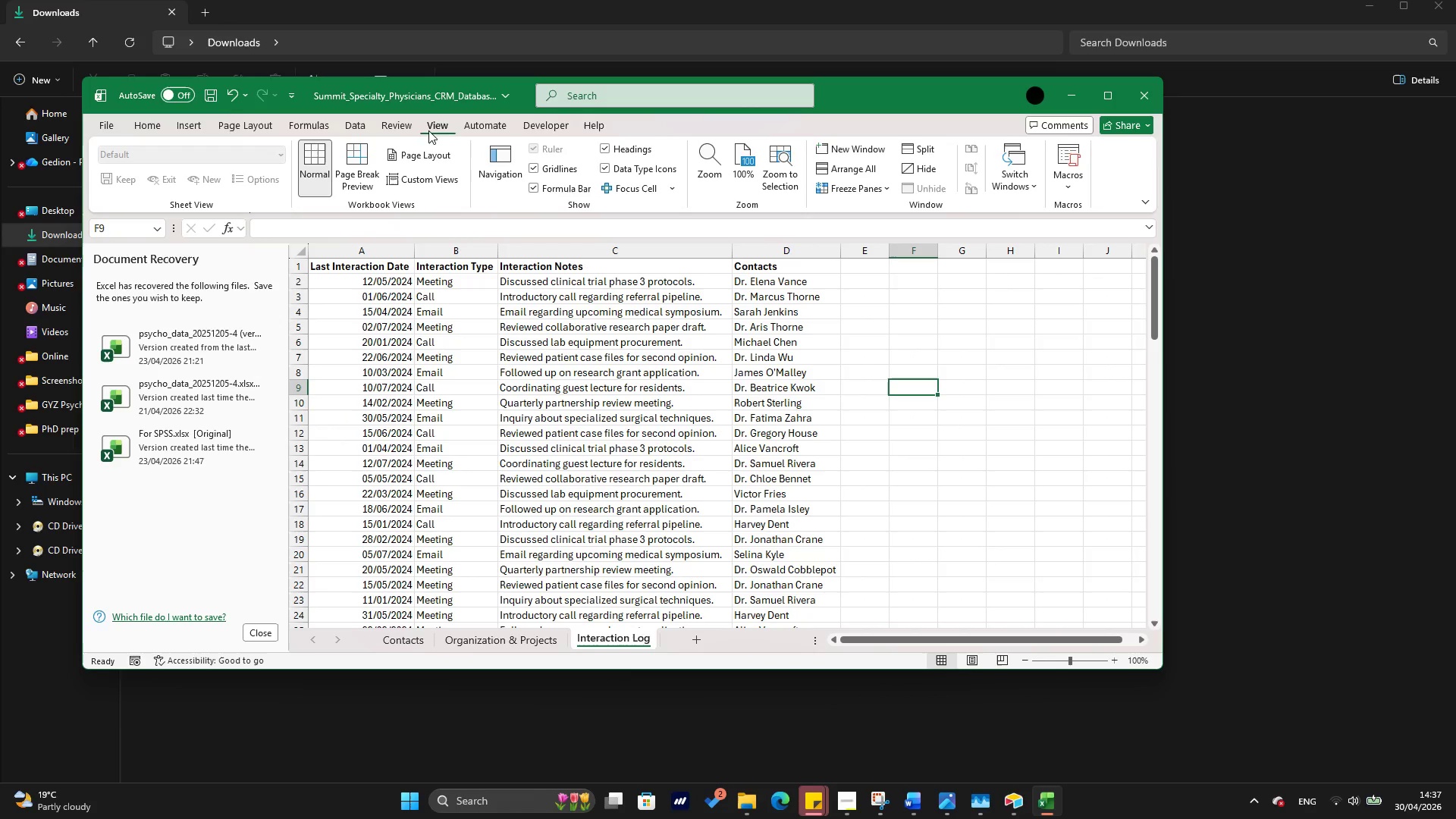 
left_click([353, 177])
 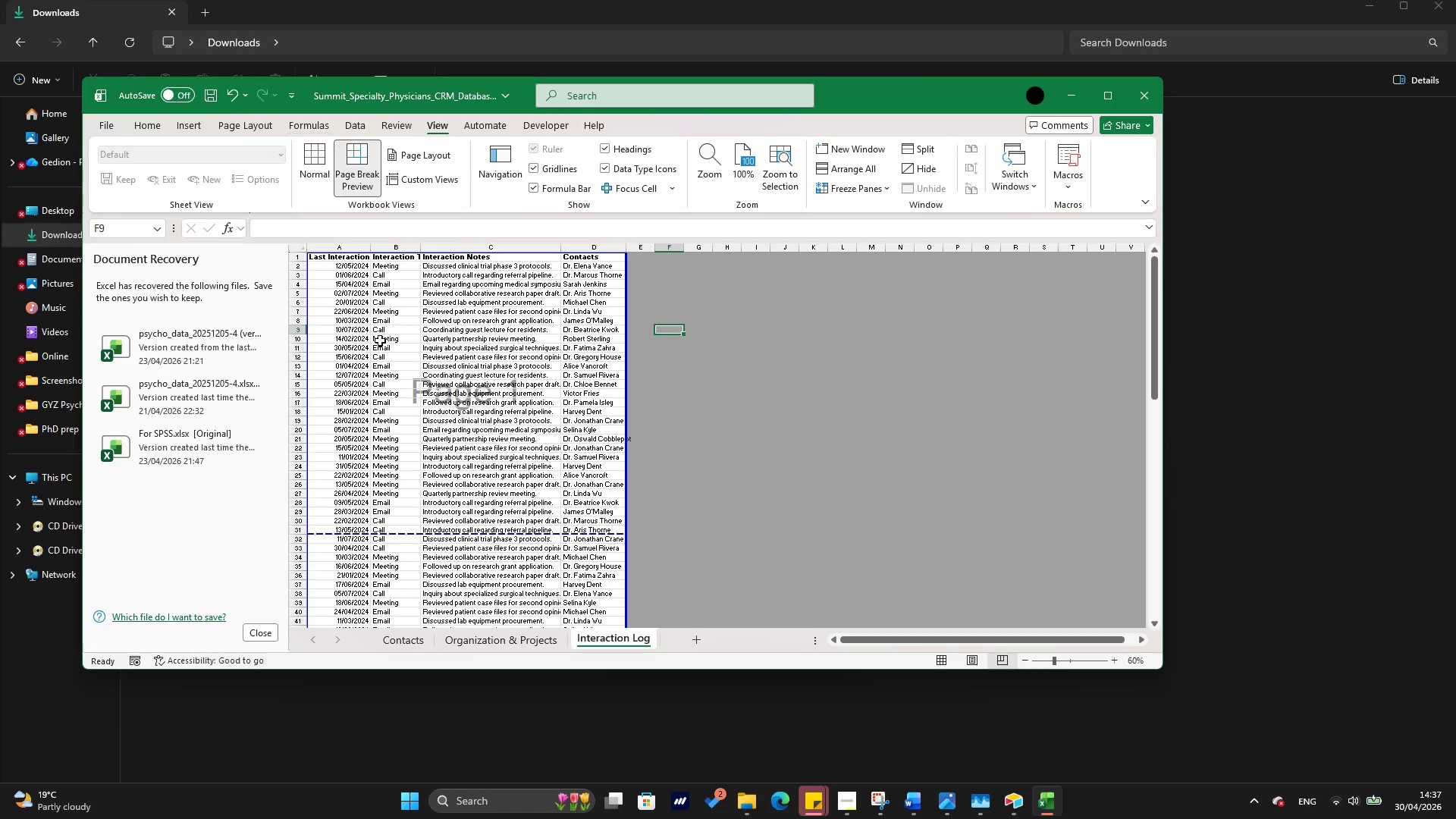 
scroll: coordinate [444, 358], scroll_direction: down, amount: 30.0
 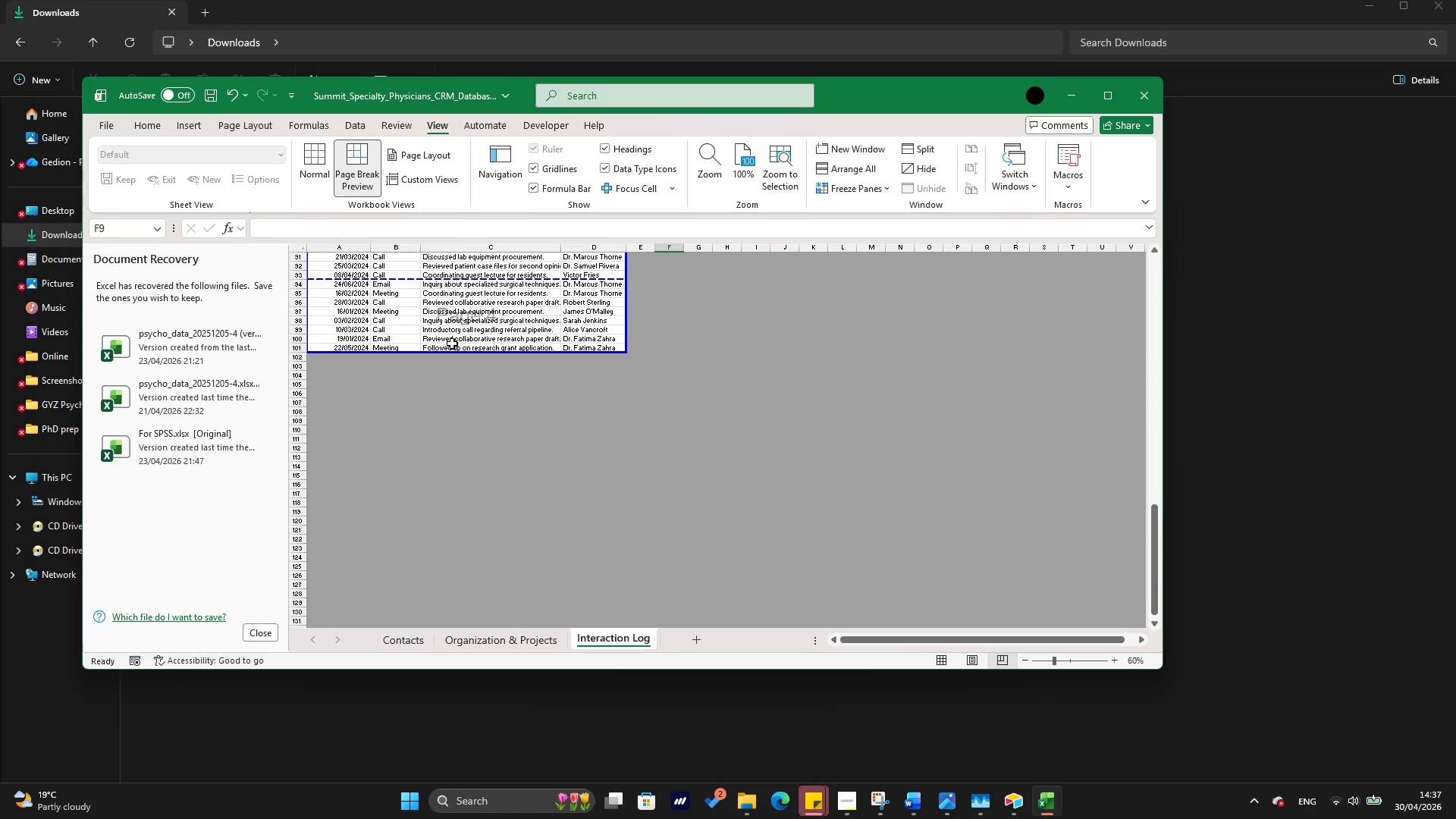 
left_click_drag(start_coordinate=[484, 334], to_coordinate=[484, 411])
 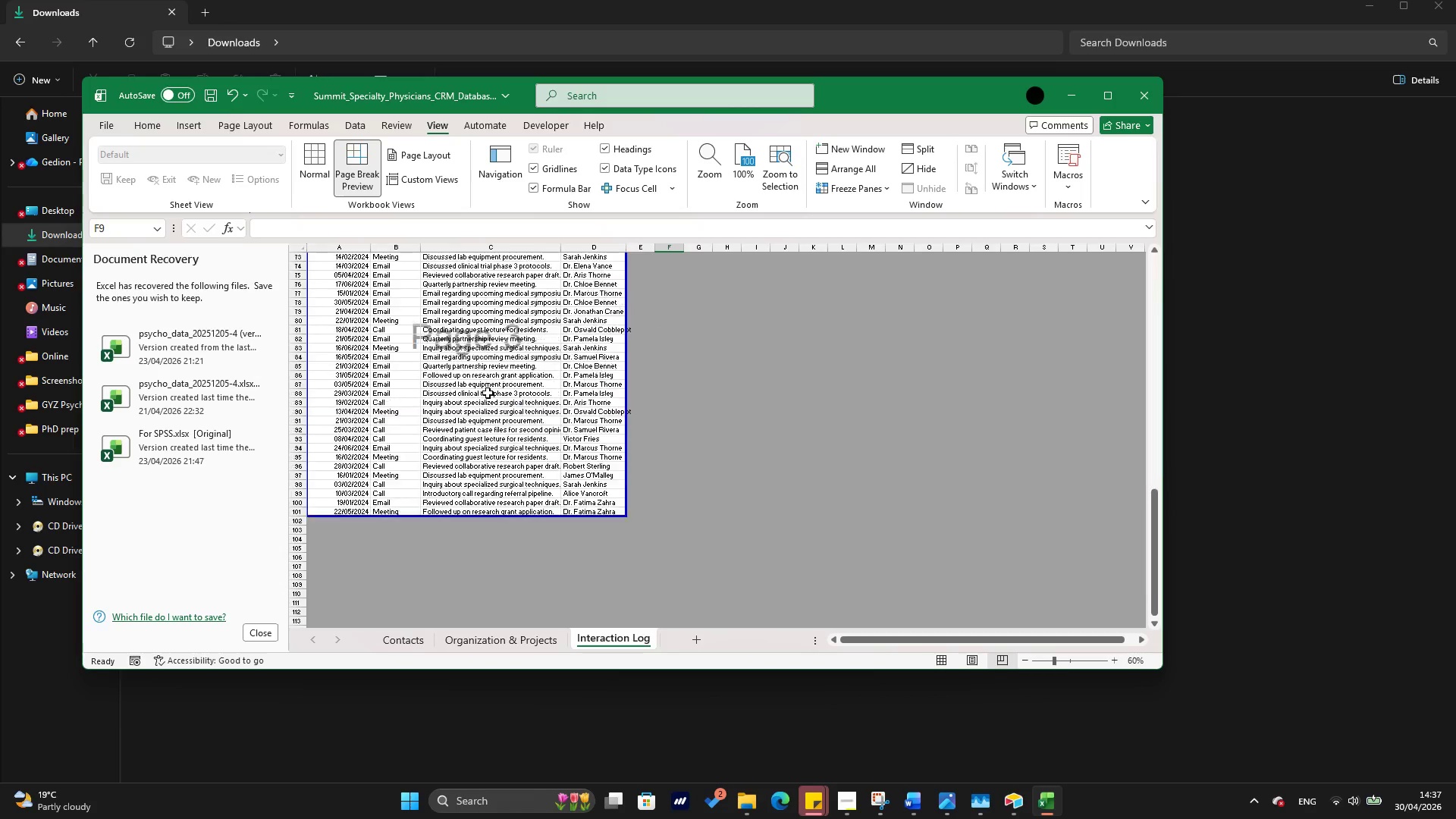 
scroll: coordinate [452, 344], scroll_direction: up, amount: 2.0
 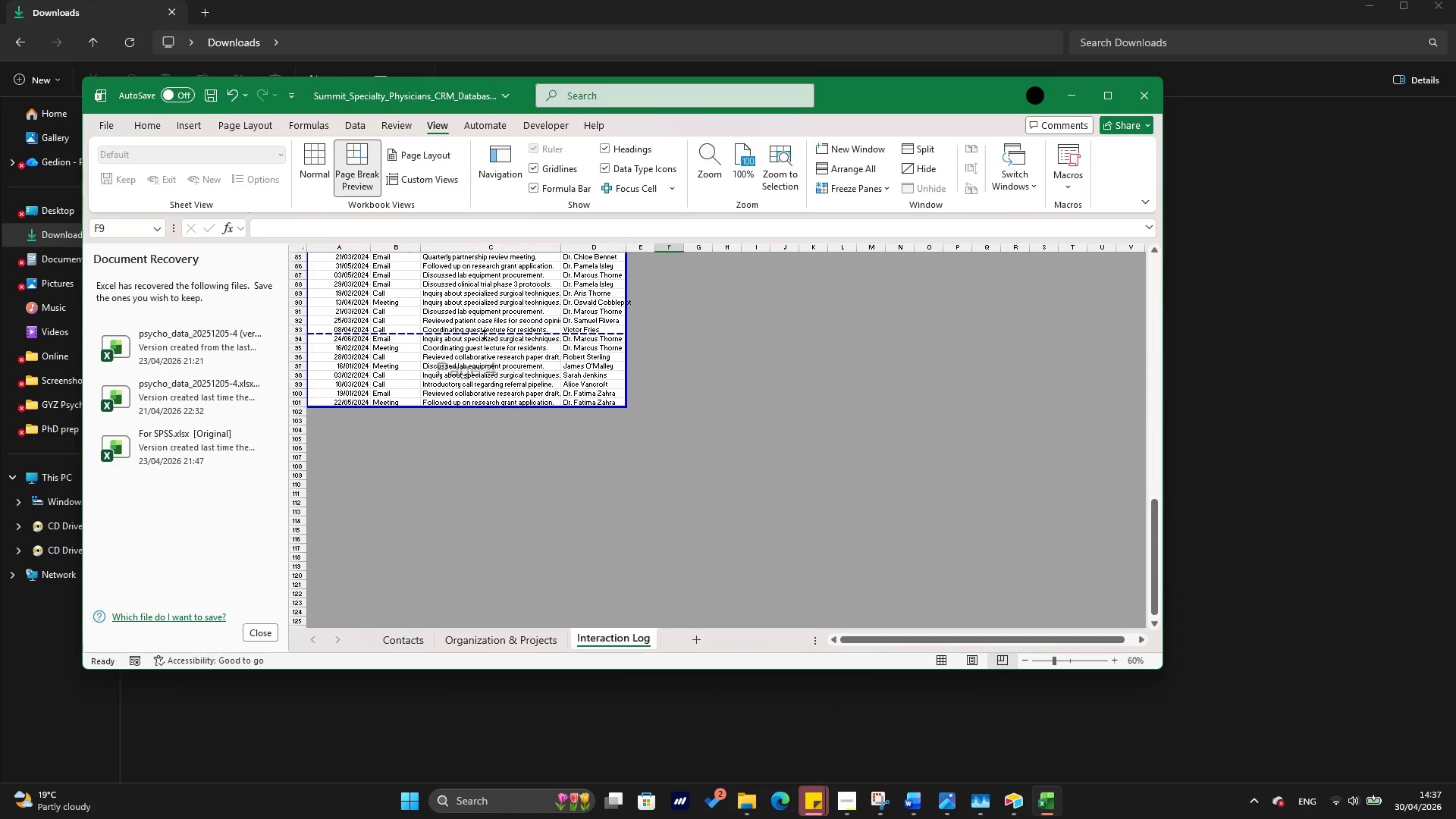 
left_click_drag(start_coordinate=[496, 297], to_coordinate=[505, 604])
 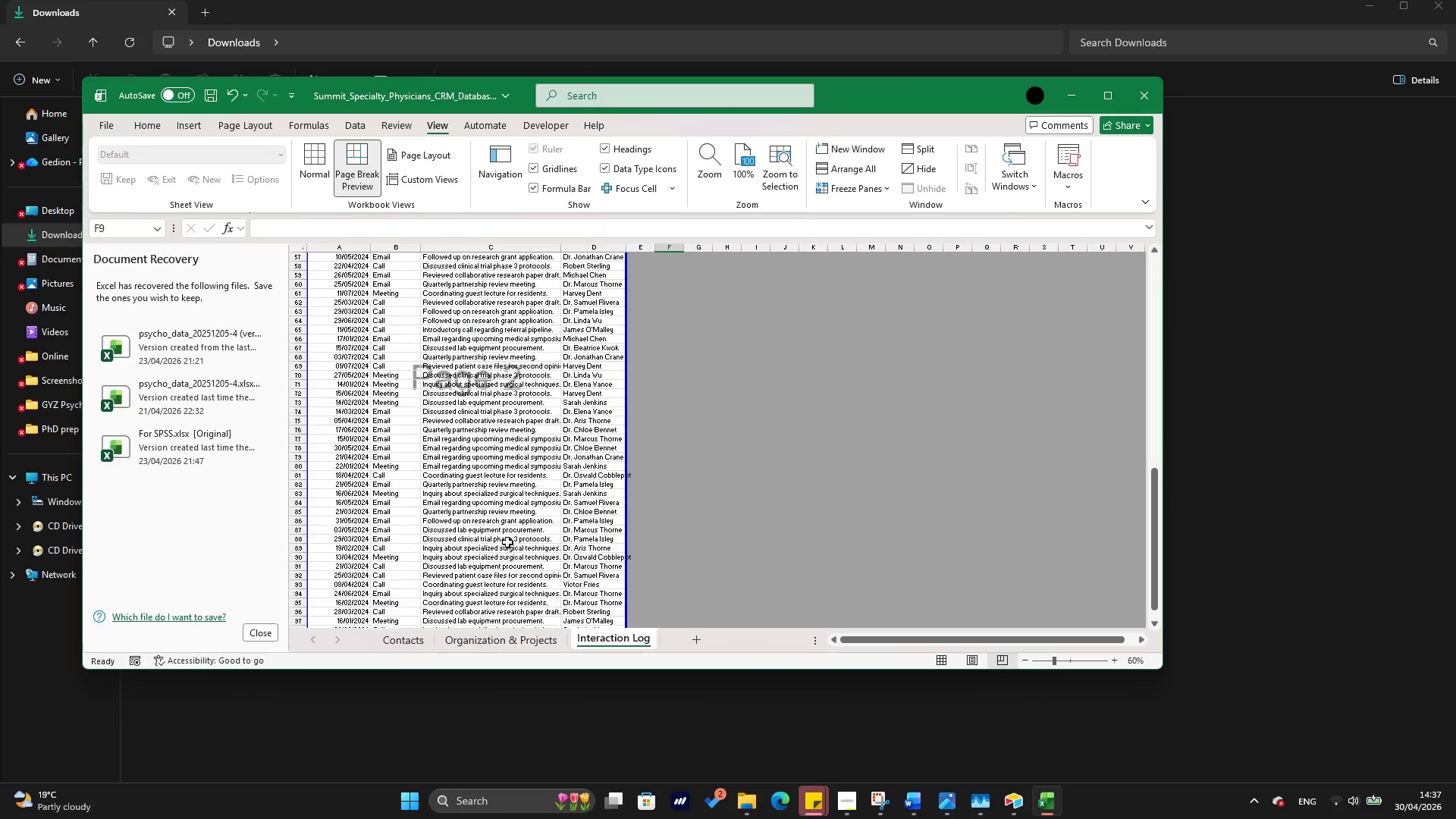 
scroll: coordinate [507, 524], scroll_direction: up, amount: 20.0
 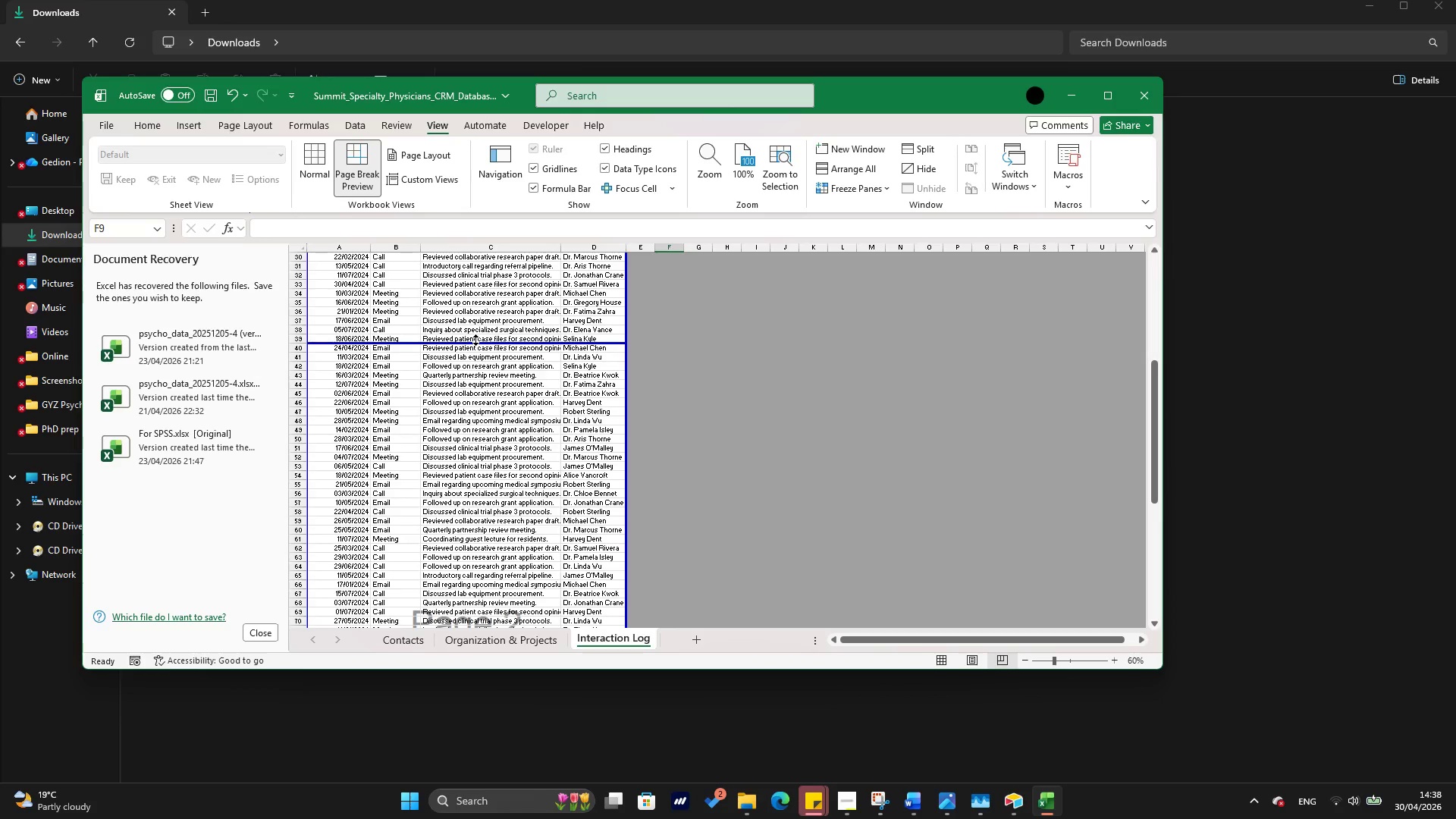 
left_click_drag(start_coordinate=[475, 340], to_coordinate=[483, 602])
 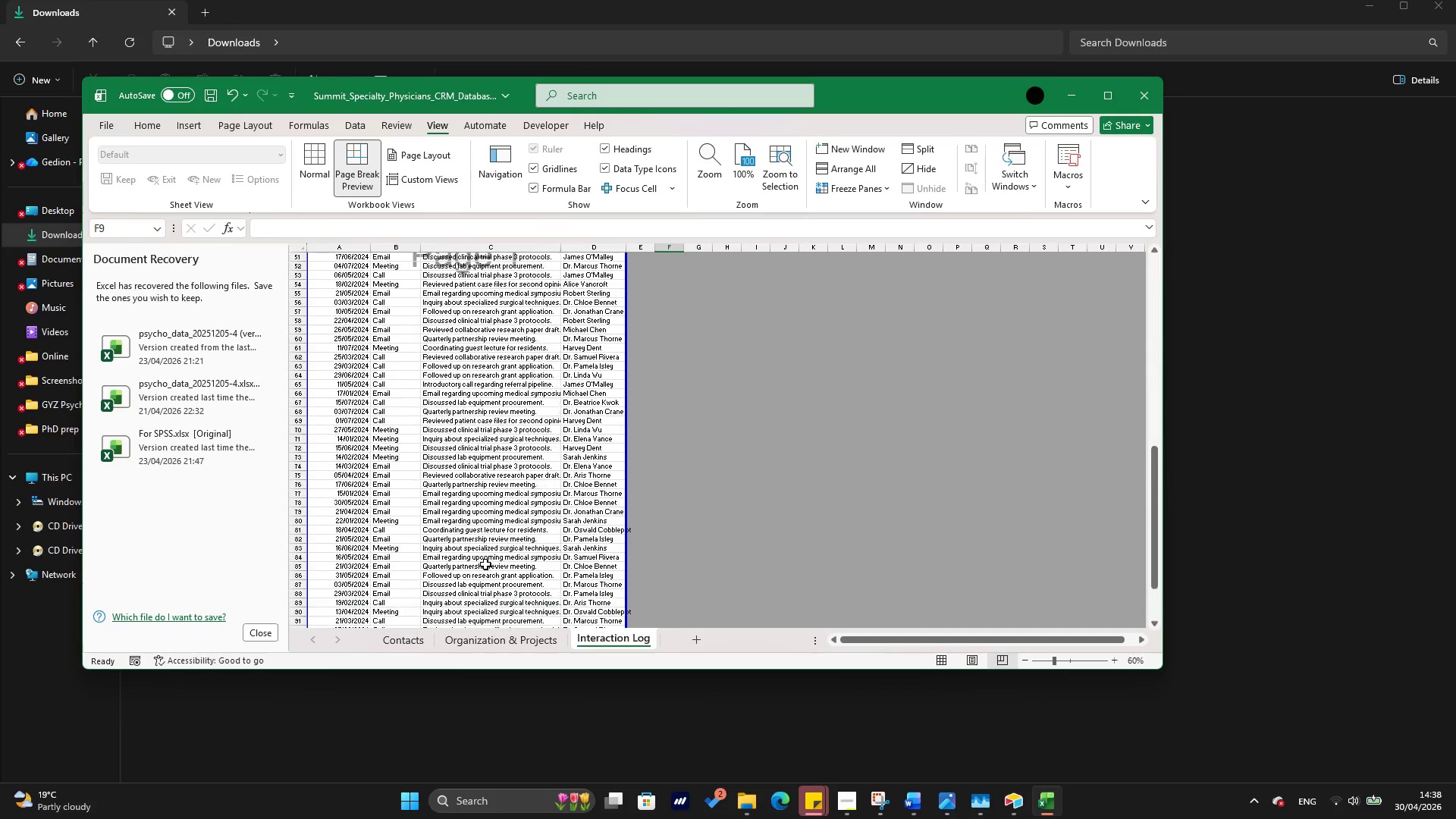 
left_click_drag(start_coordinate=[245, 127], to_coordinate=[448, 131])
 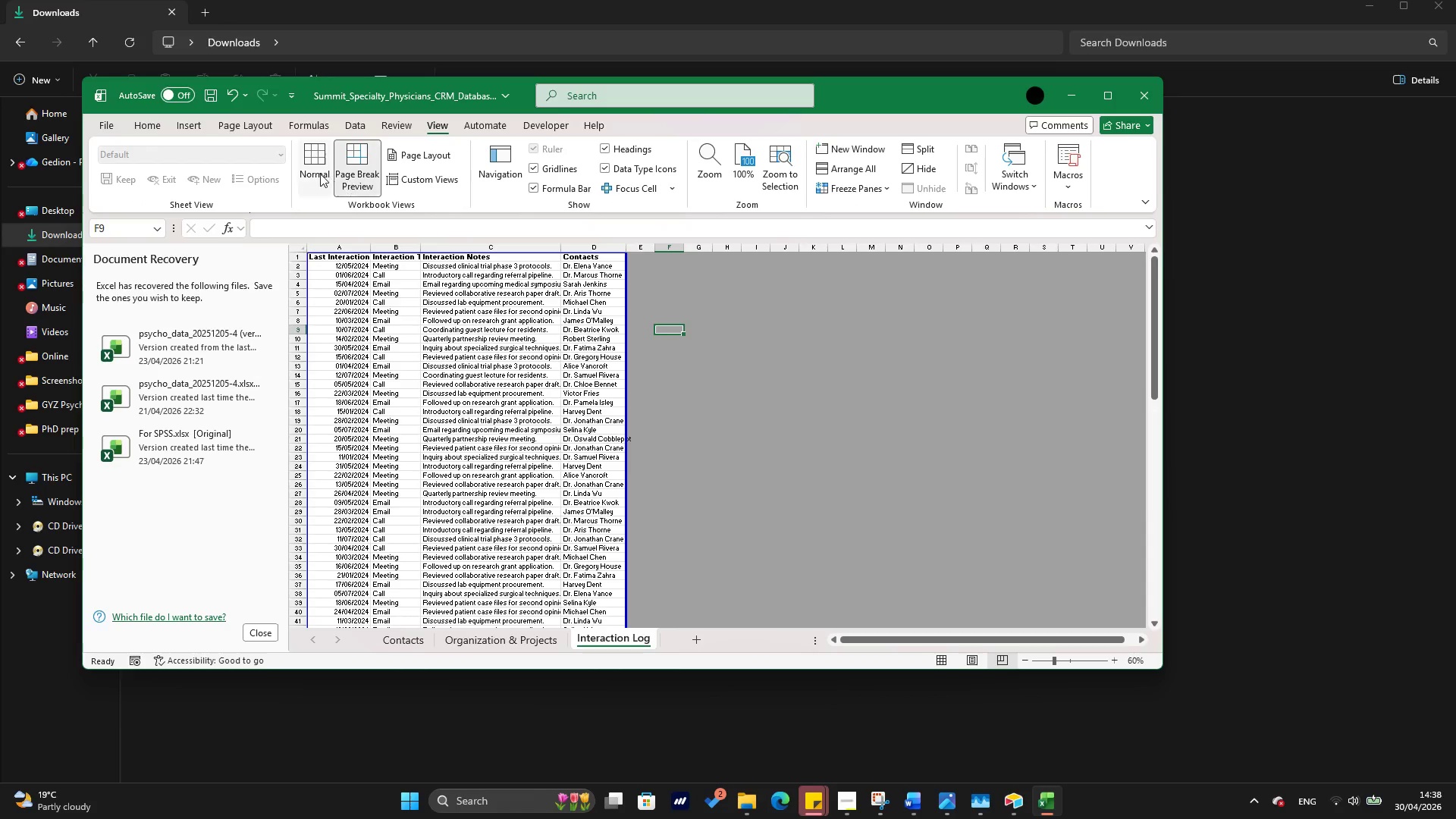 
scroll: coordinate [485, 562], scroll_direction: up, amount: 19.0
 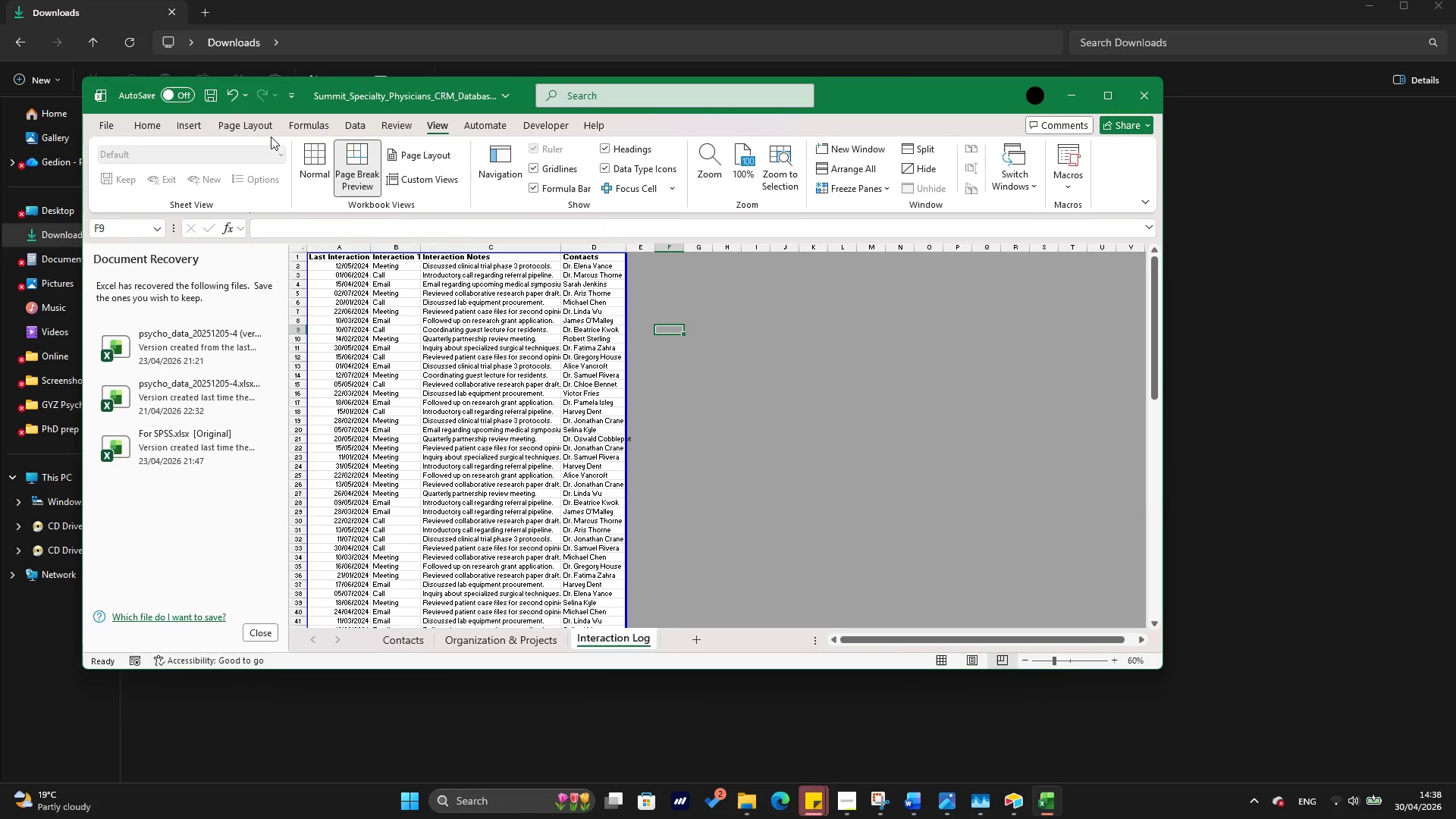 
left_click([448, 131])
 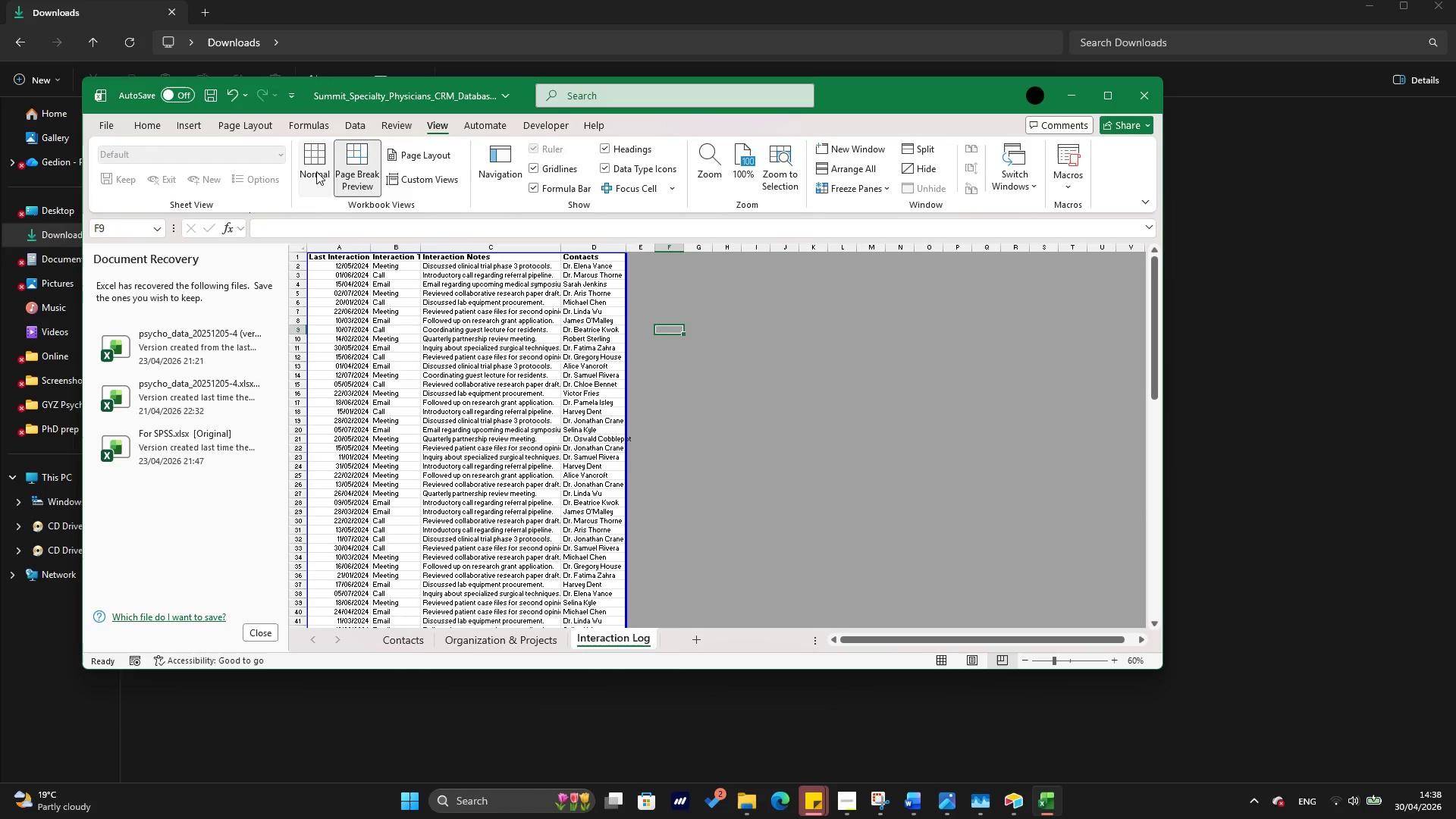 
left_click([312, 168])
 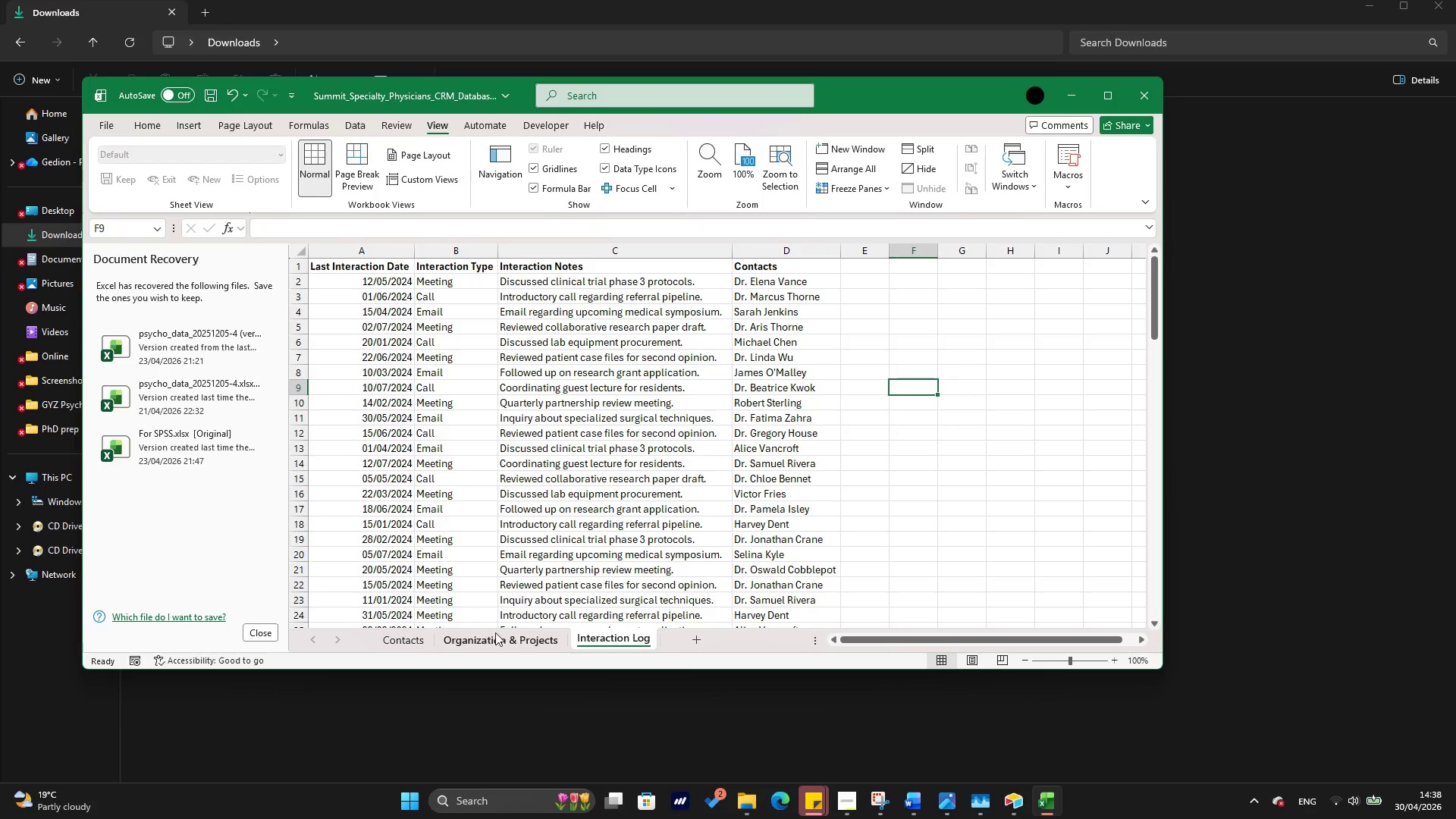 
left_click([498, 639])
 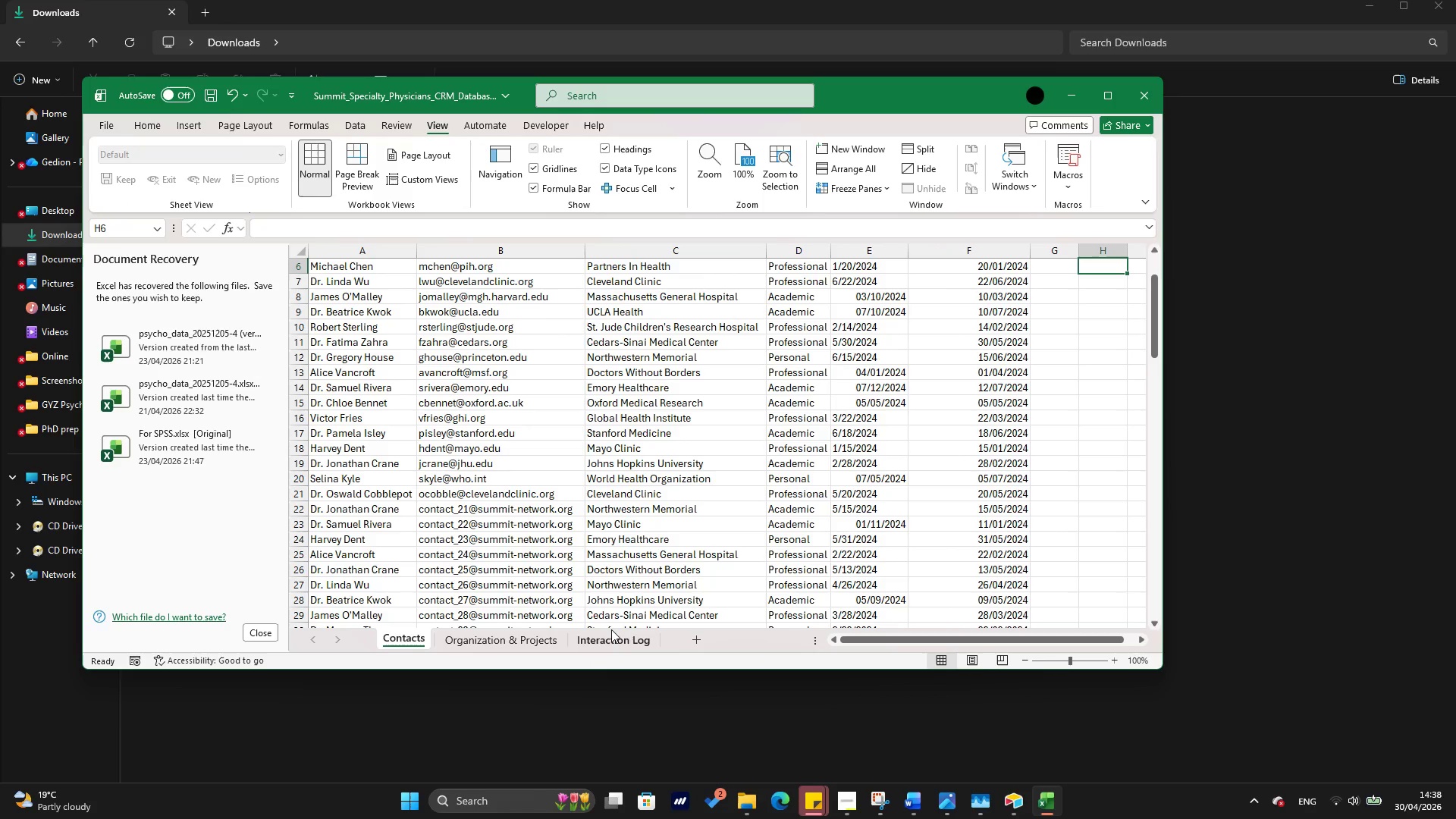 
hold_key(key=ControlLeft, duration=2.5)
left_click([482, 642])
 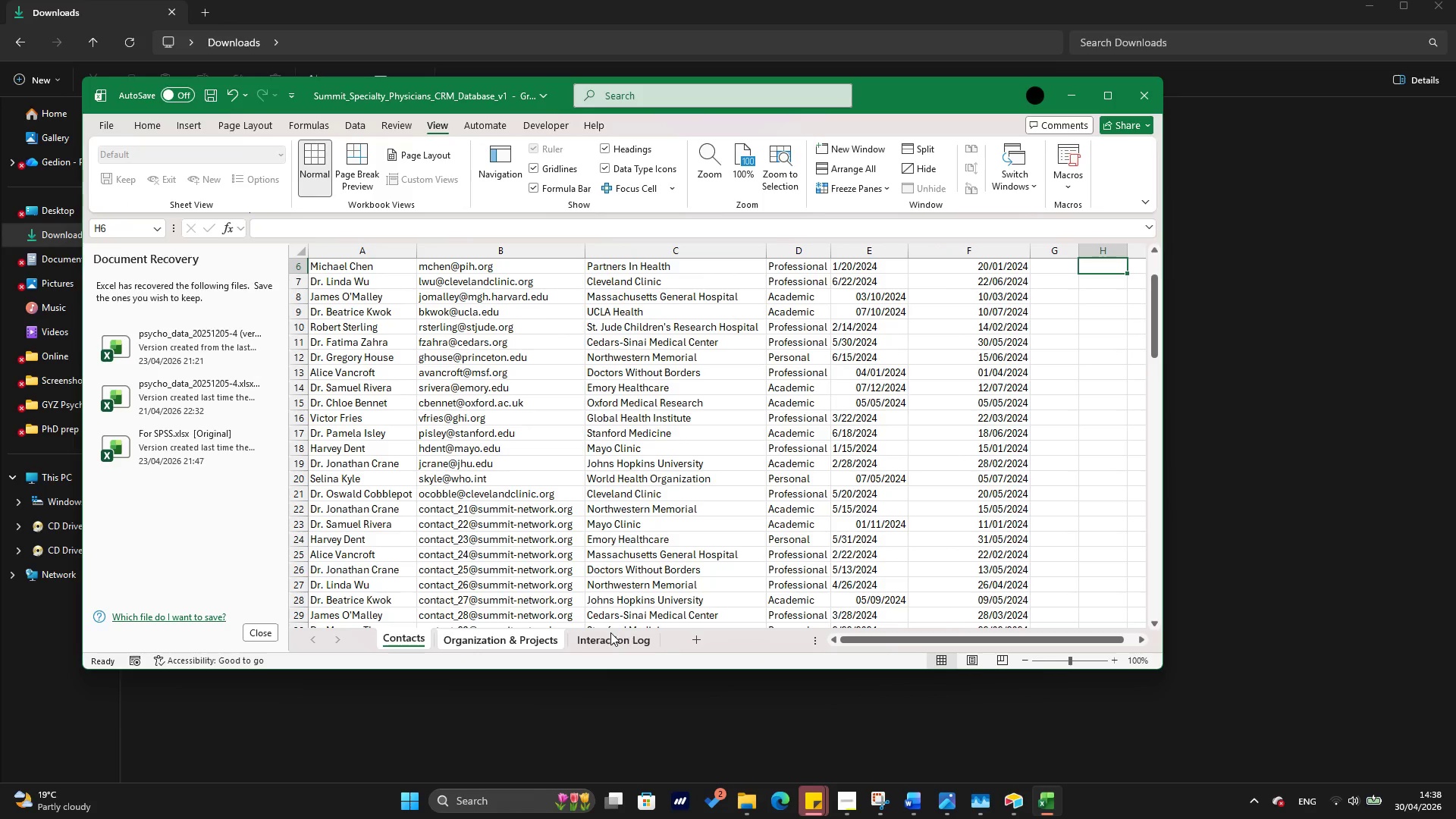 
left_click([610, 632])
 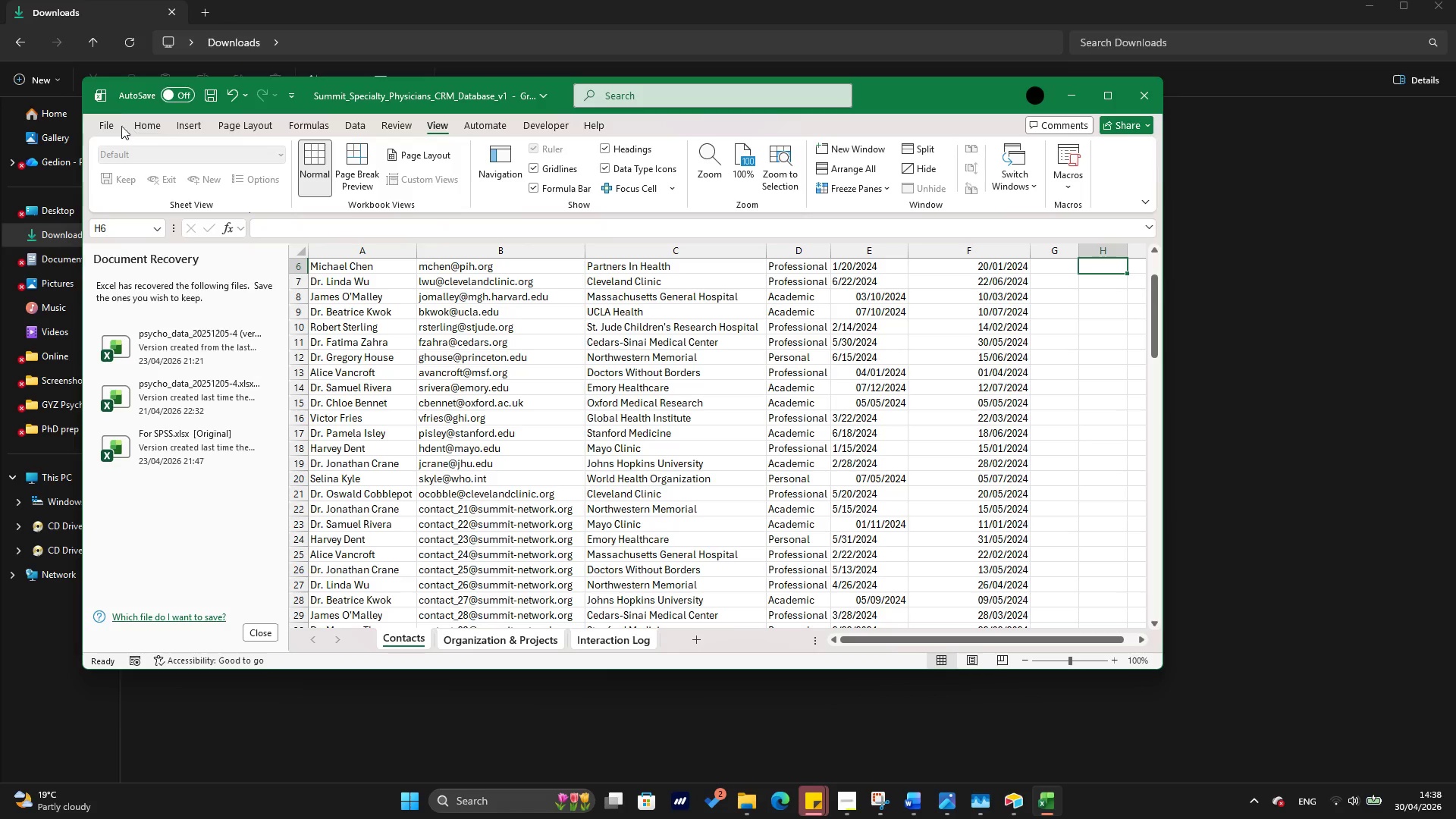 
left_click([108, 131])
 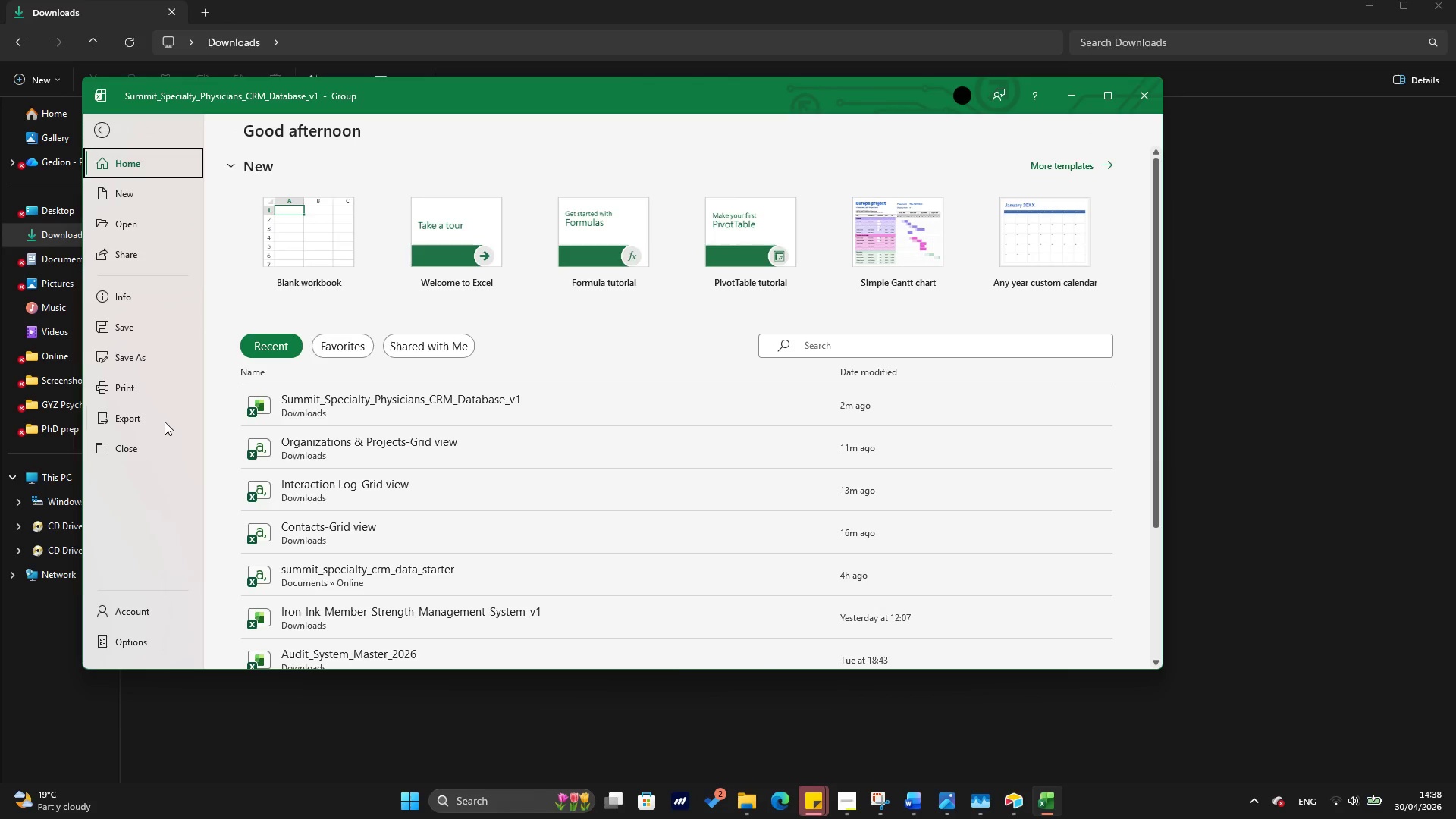 
left_click([164, 421])
 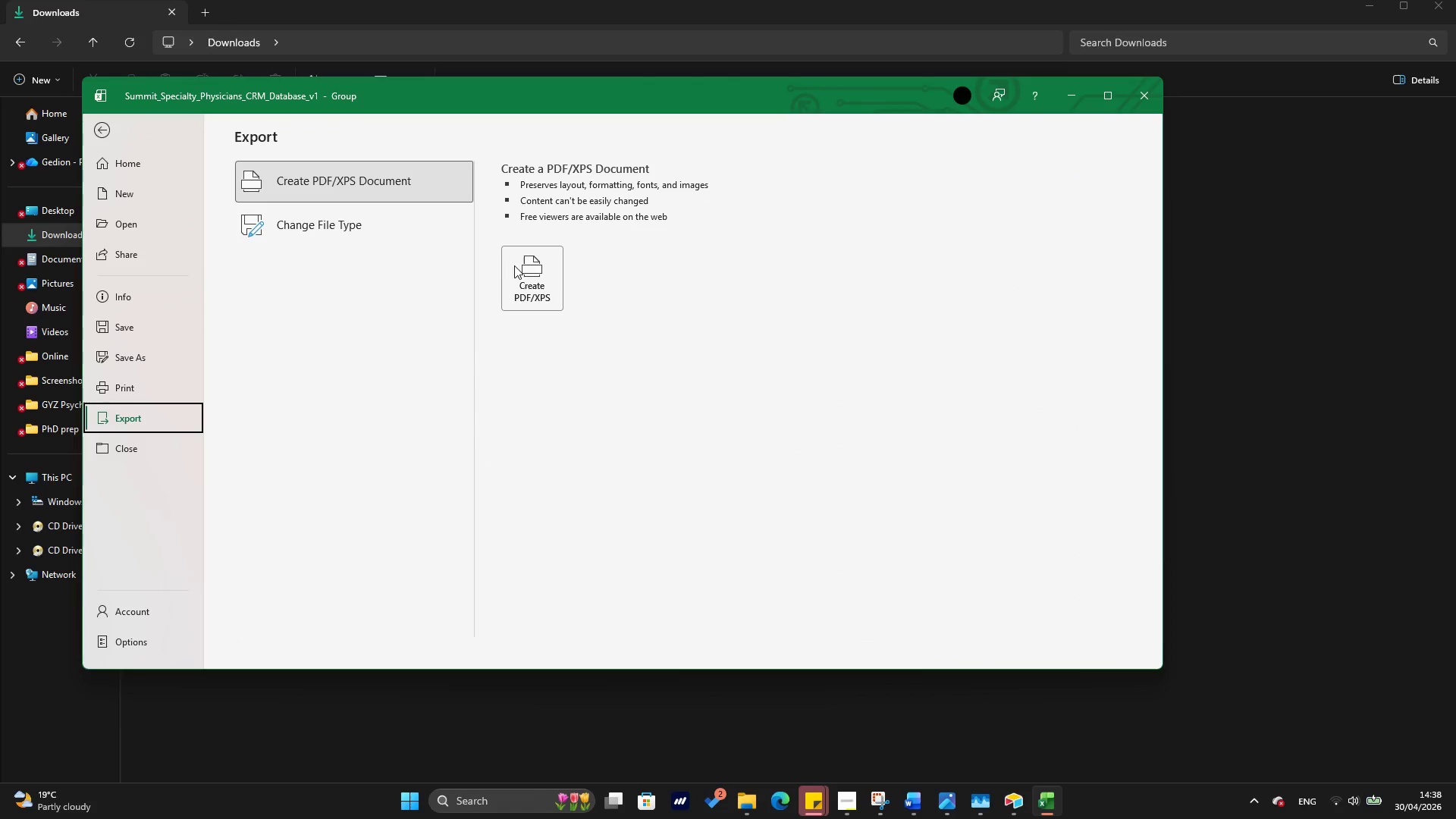 
left_click([519, 272])
 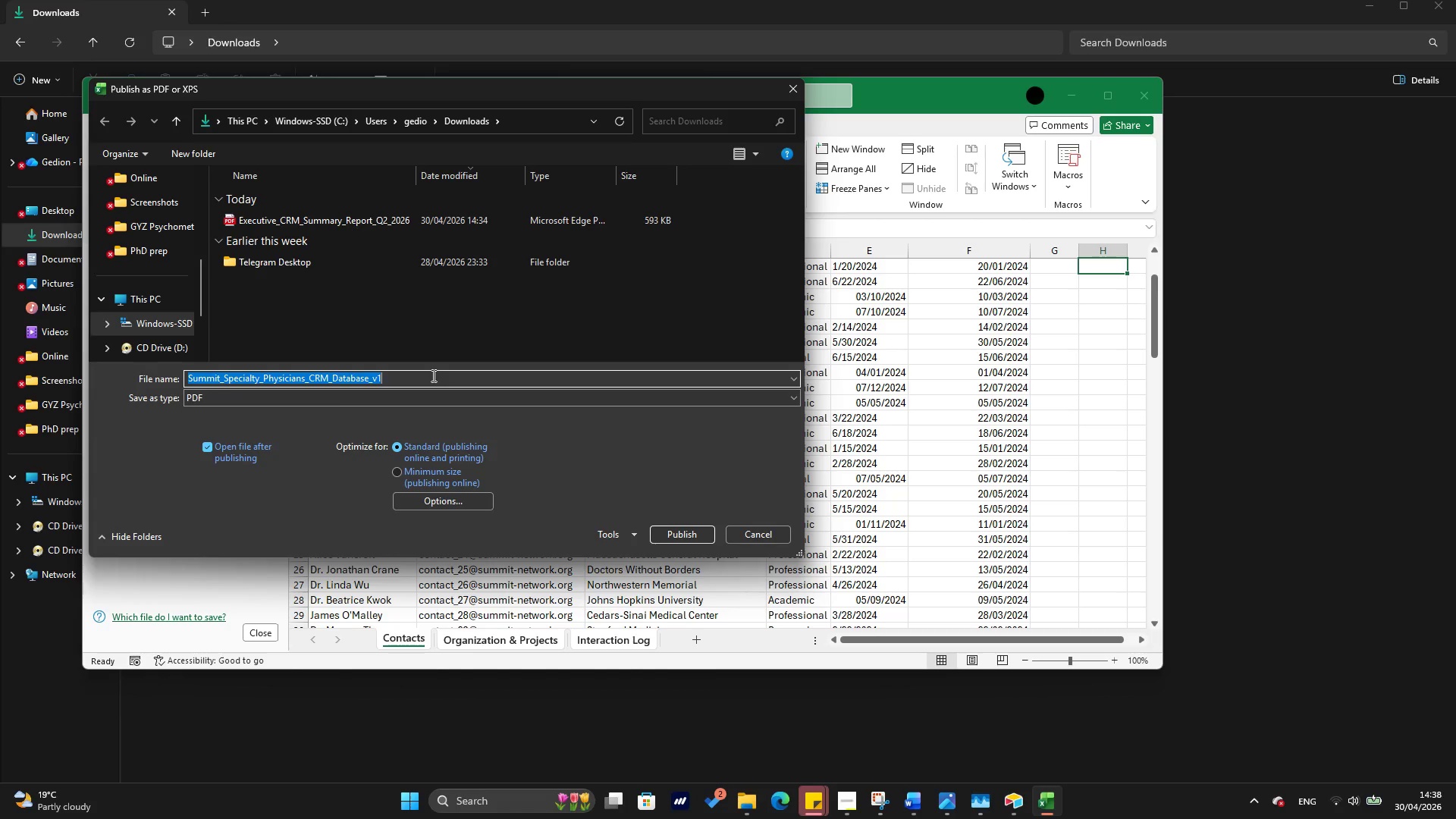 
wait(15.45)
 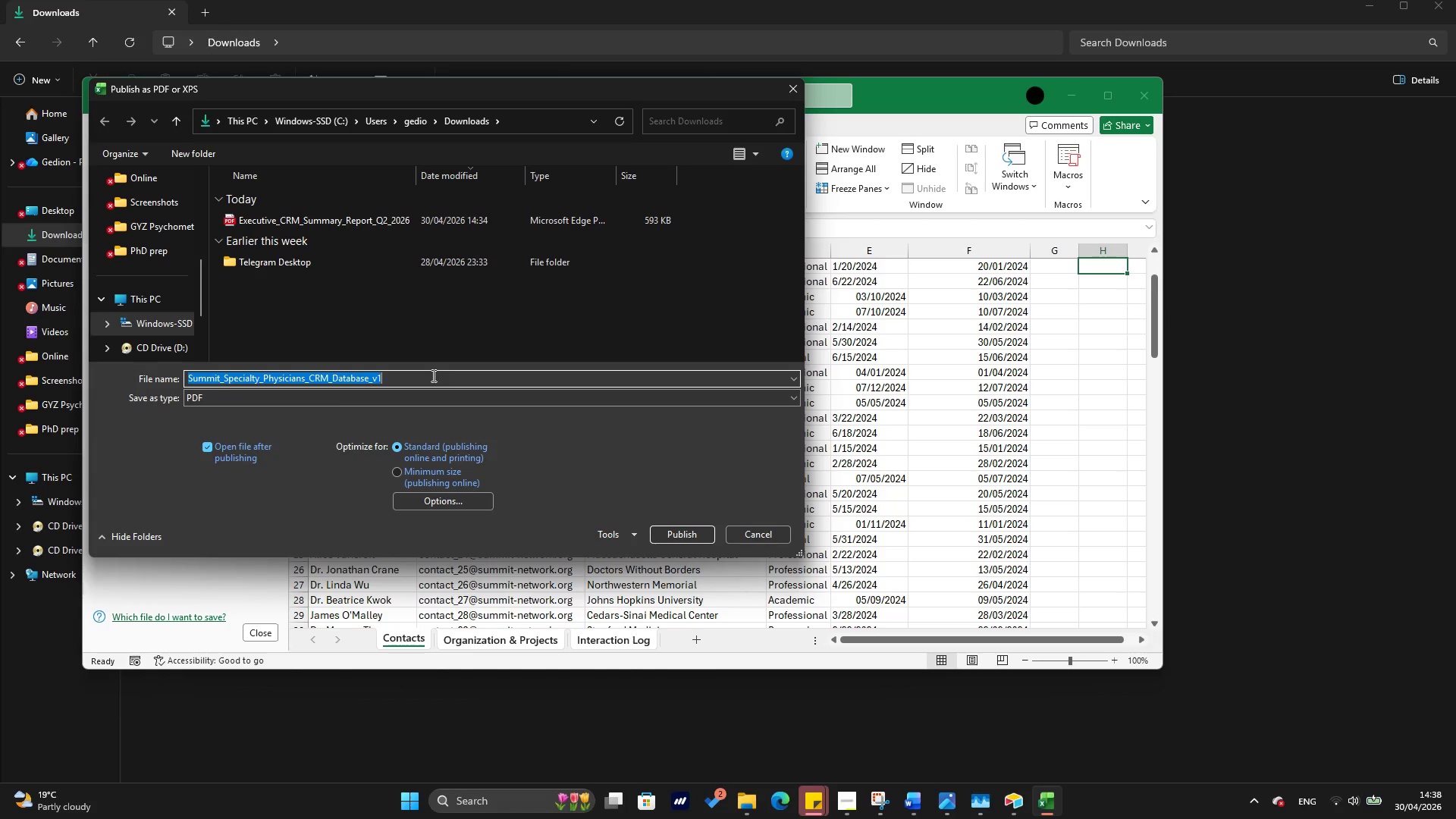 
left_click([338, 209])
 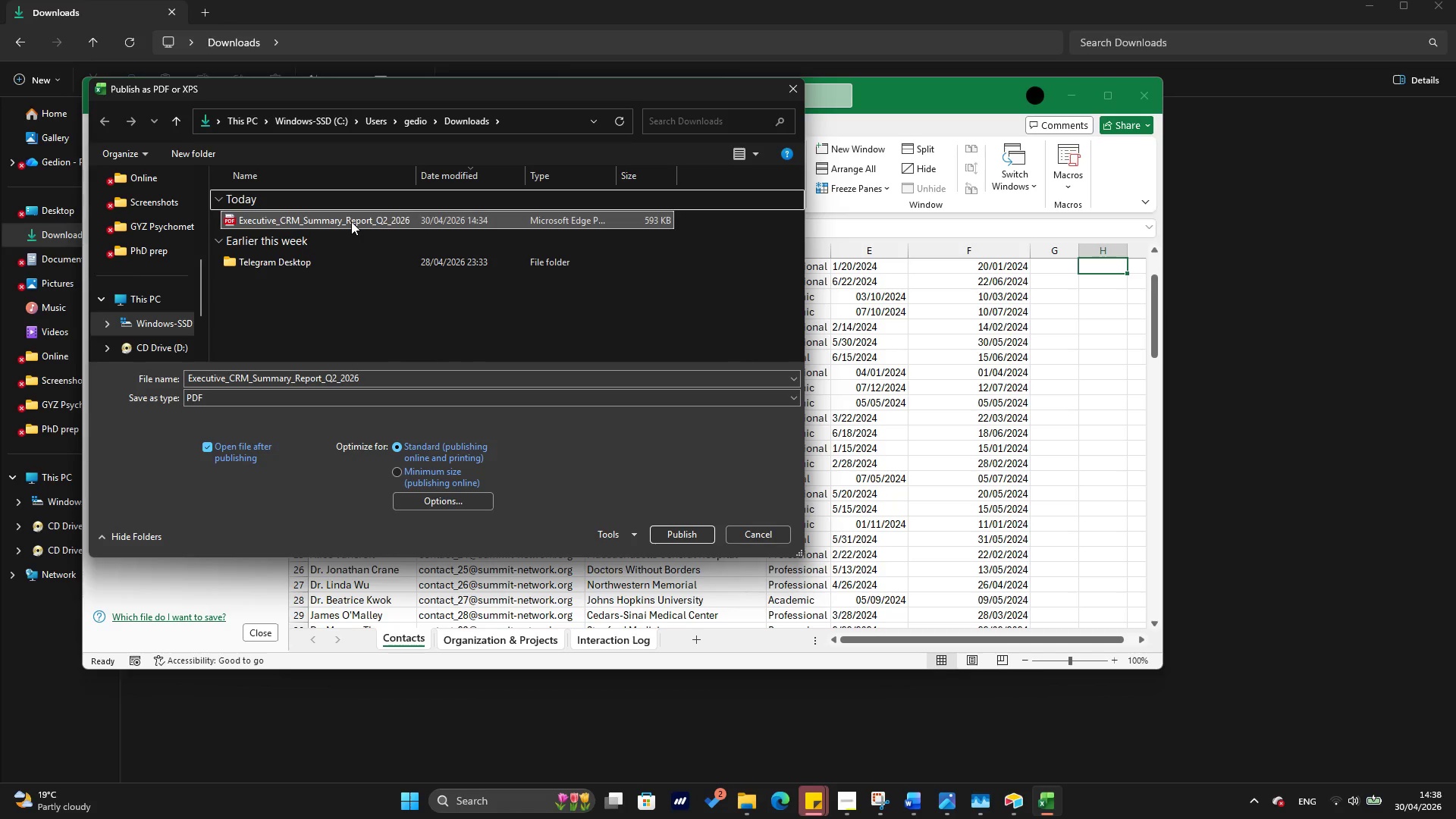 
left_click([351, 221])
 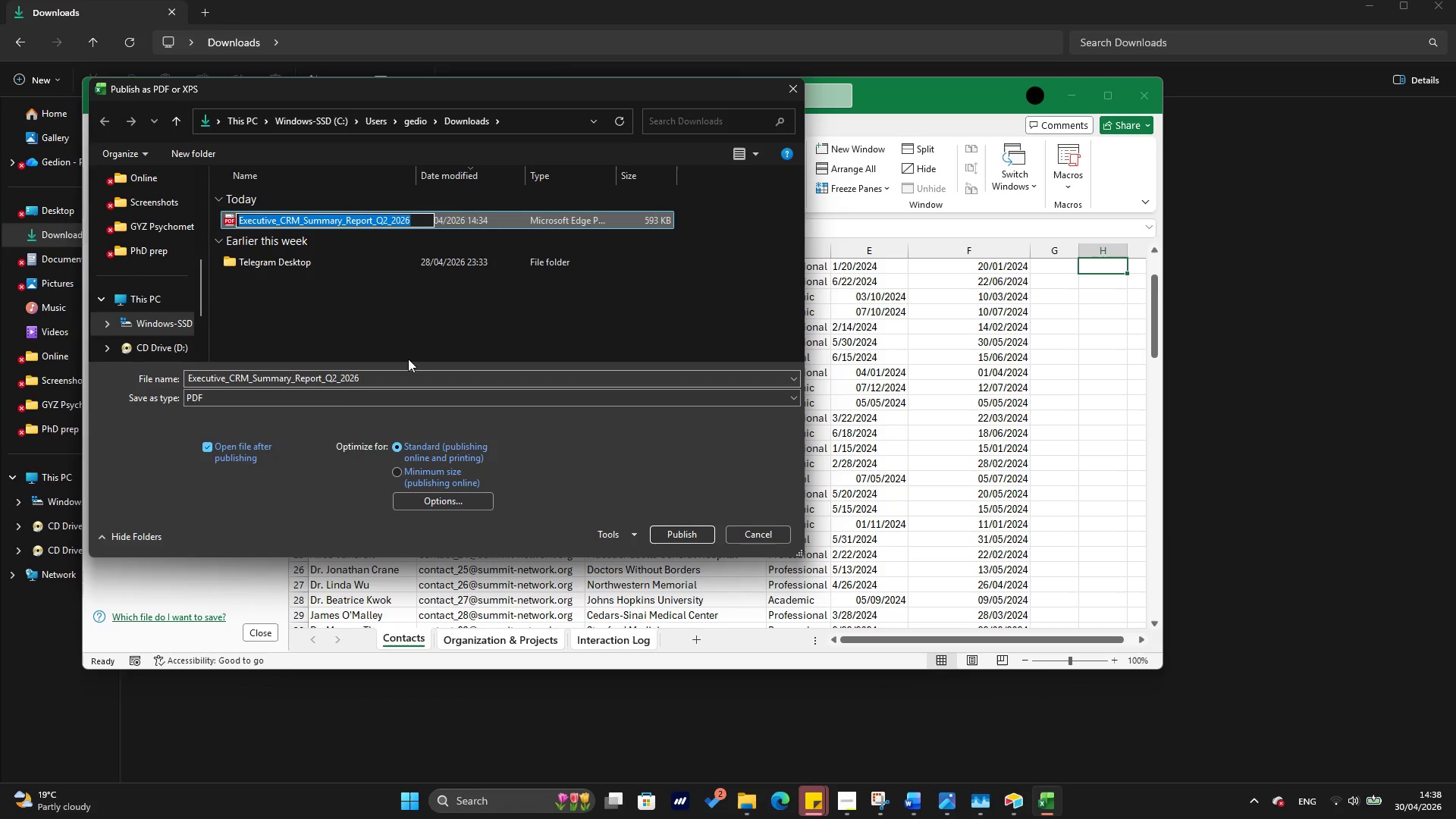 
left_click([395, 383])
 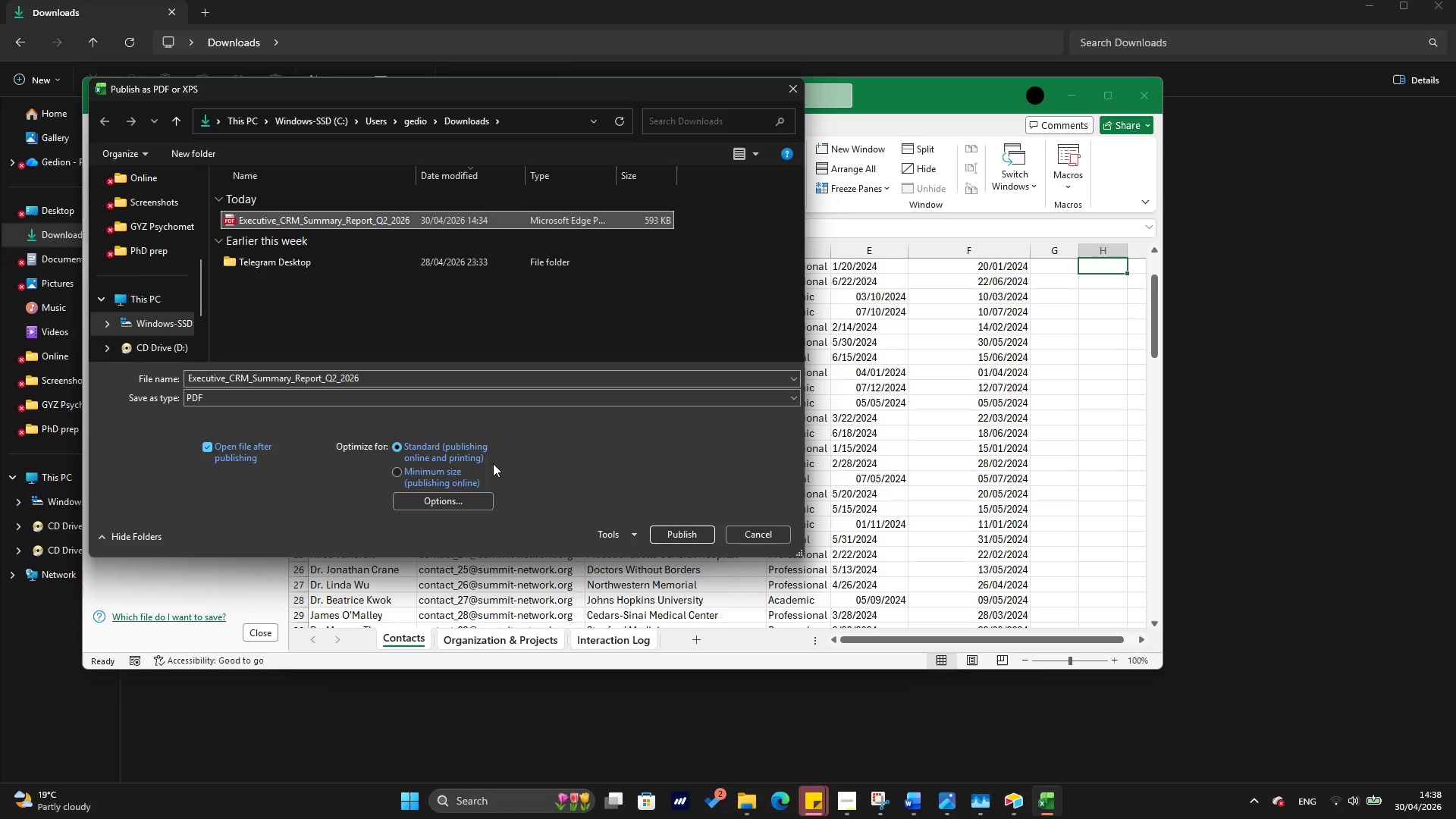 
left_click([445, 508])
 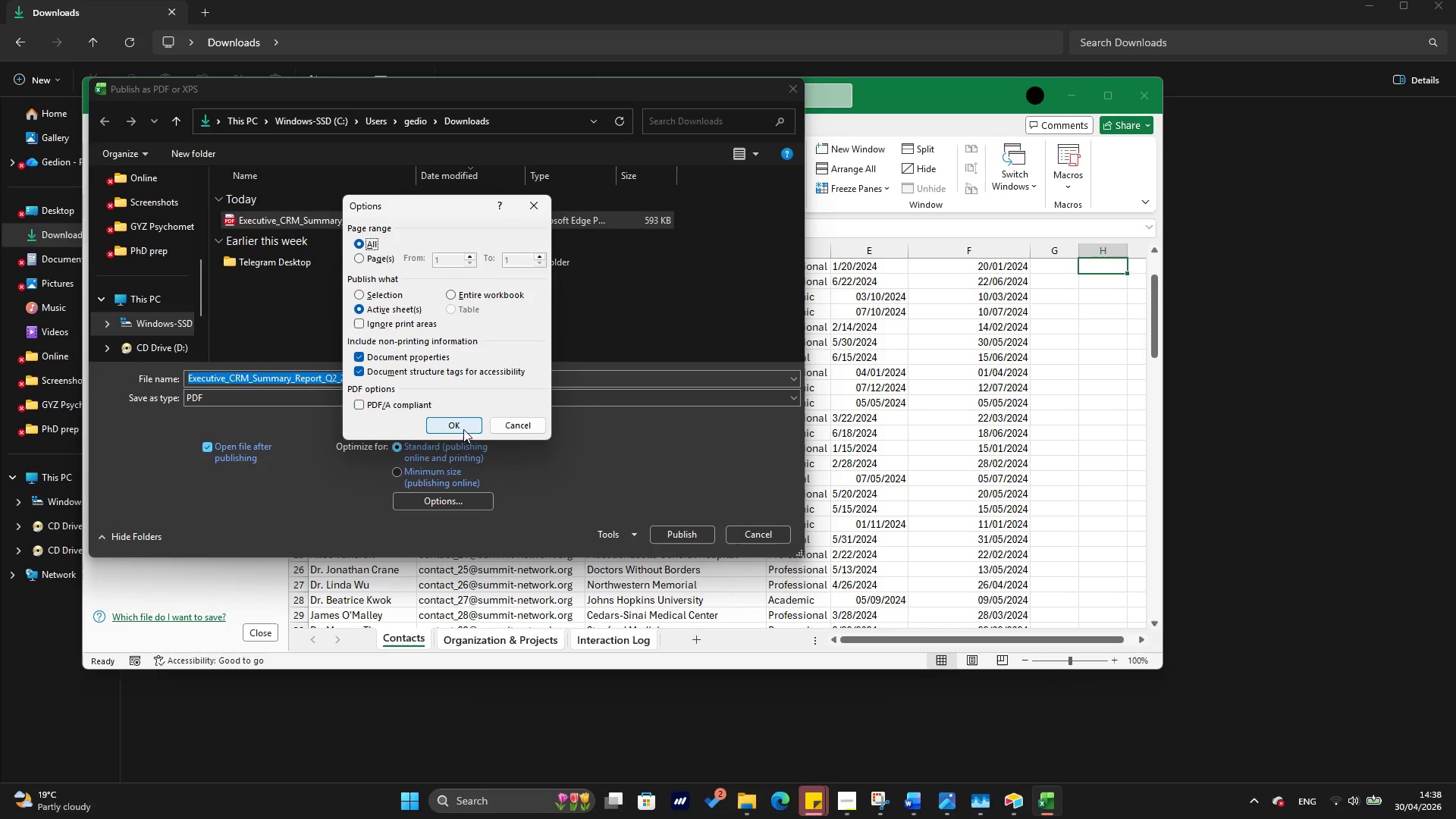 
left_click([463, 427])
 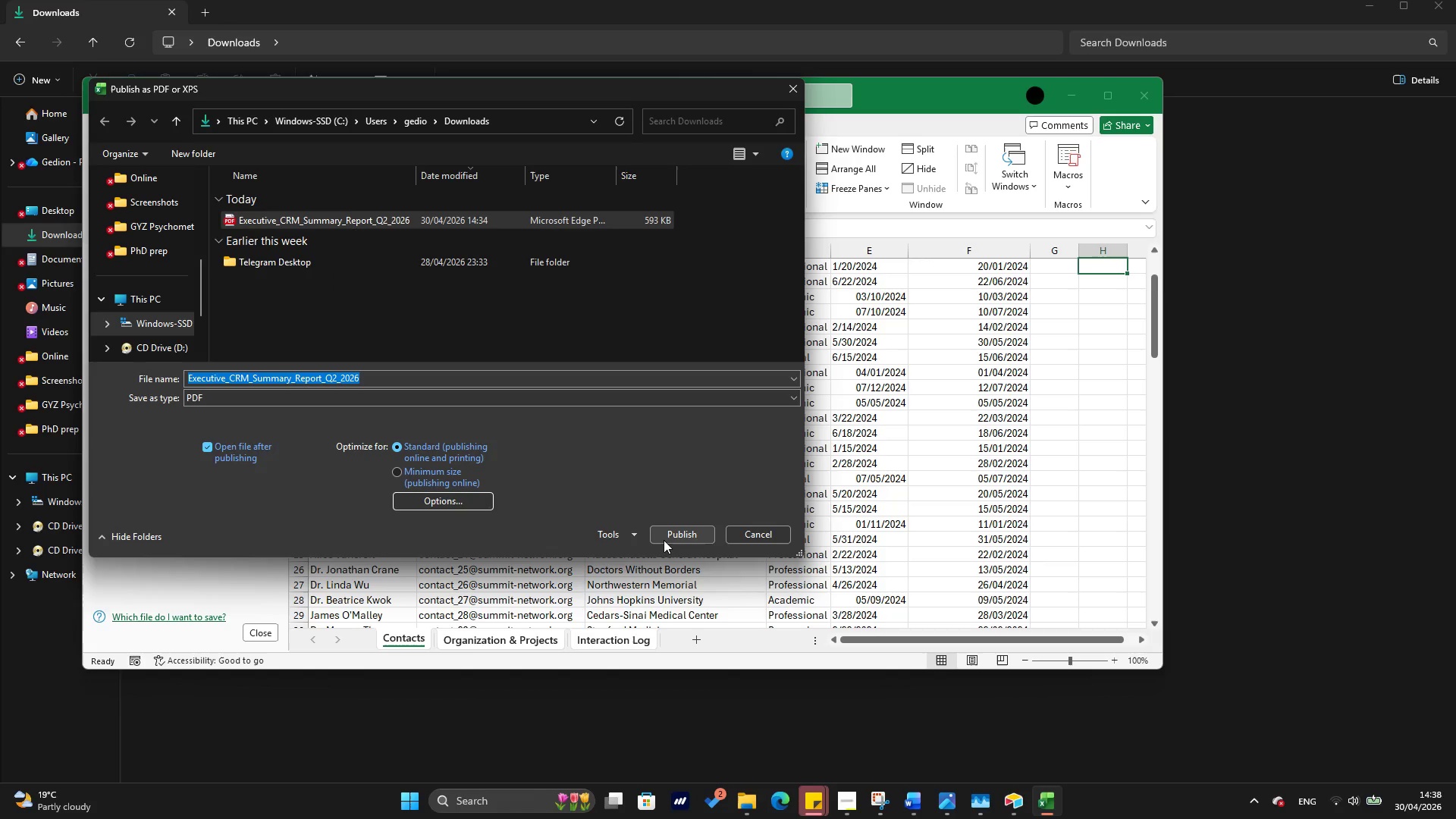 
left_click([664, 540])
 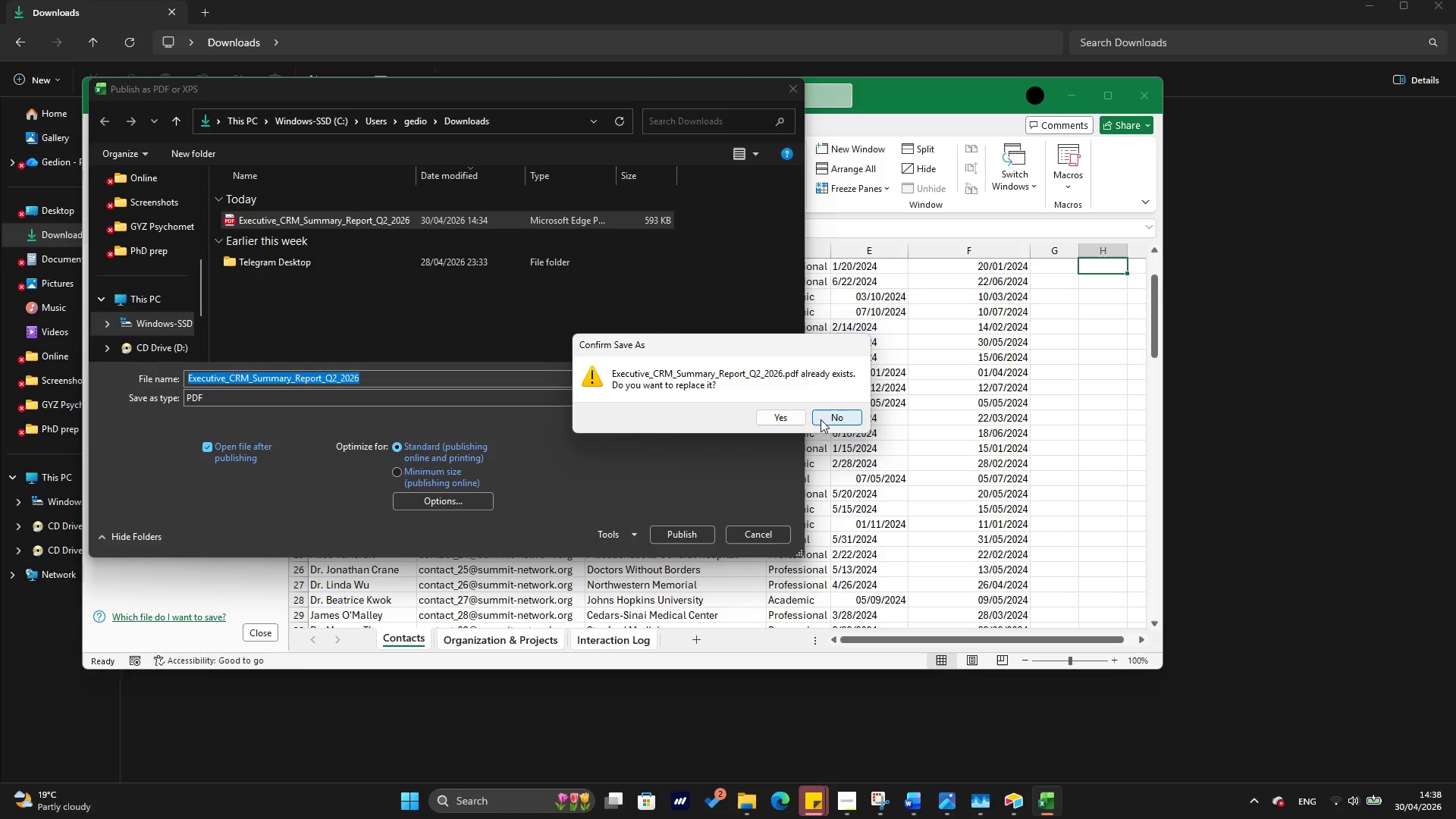 
left_click([419, 383])
 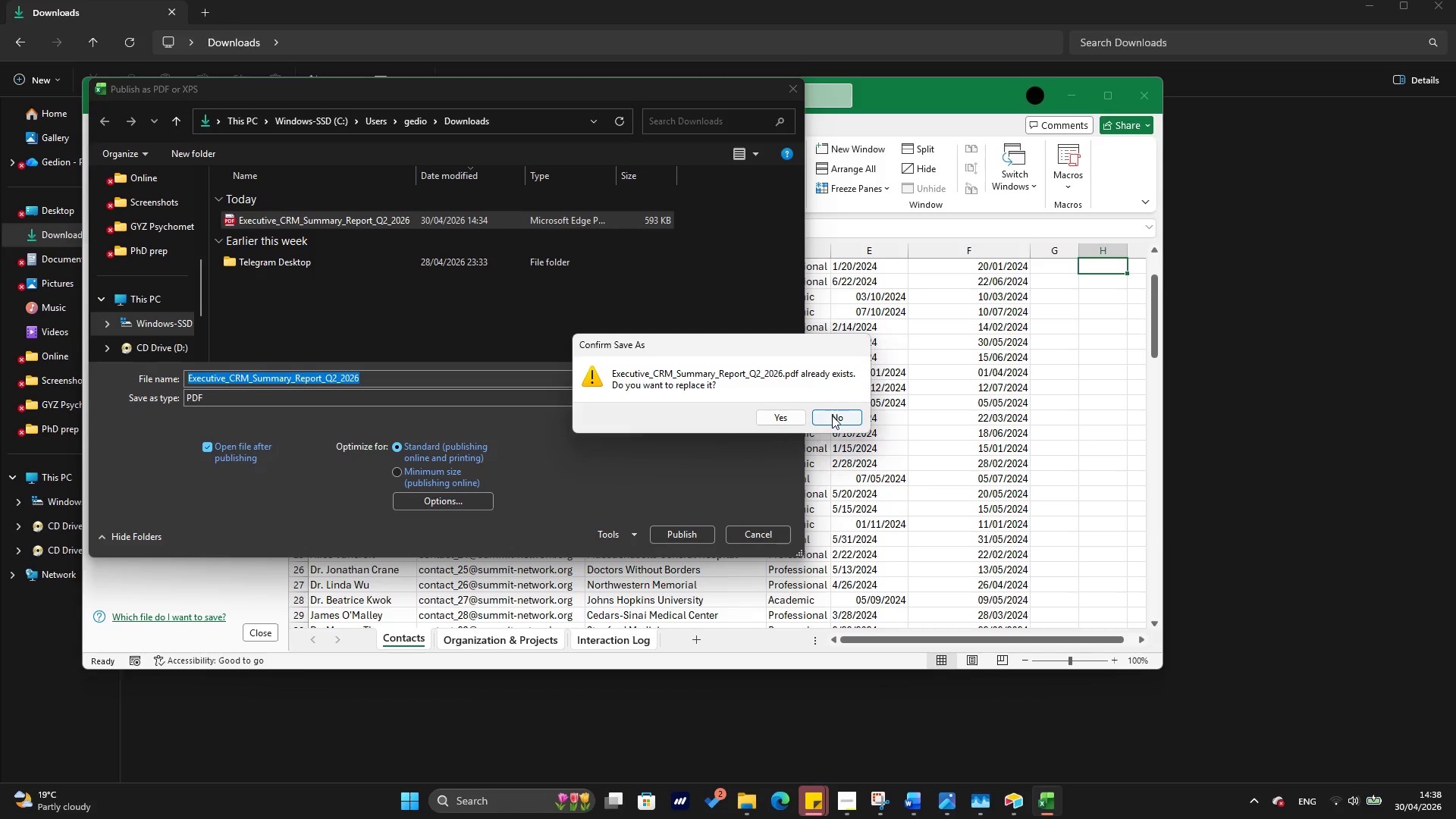 
left_click([833, 418])
 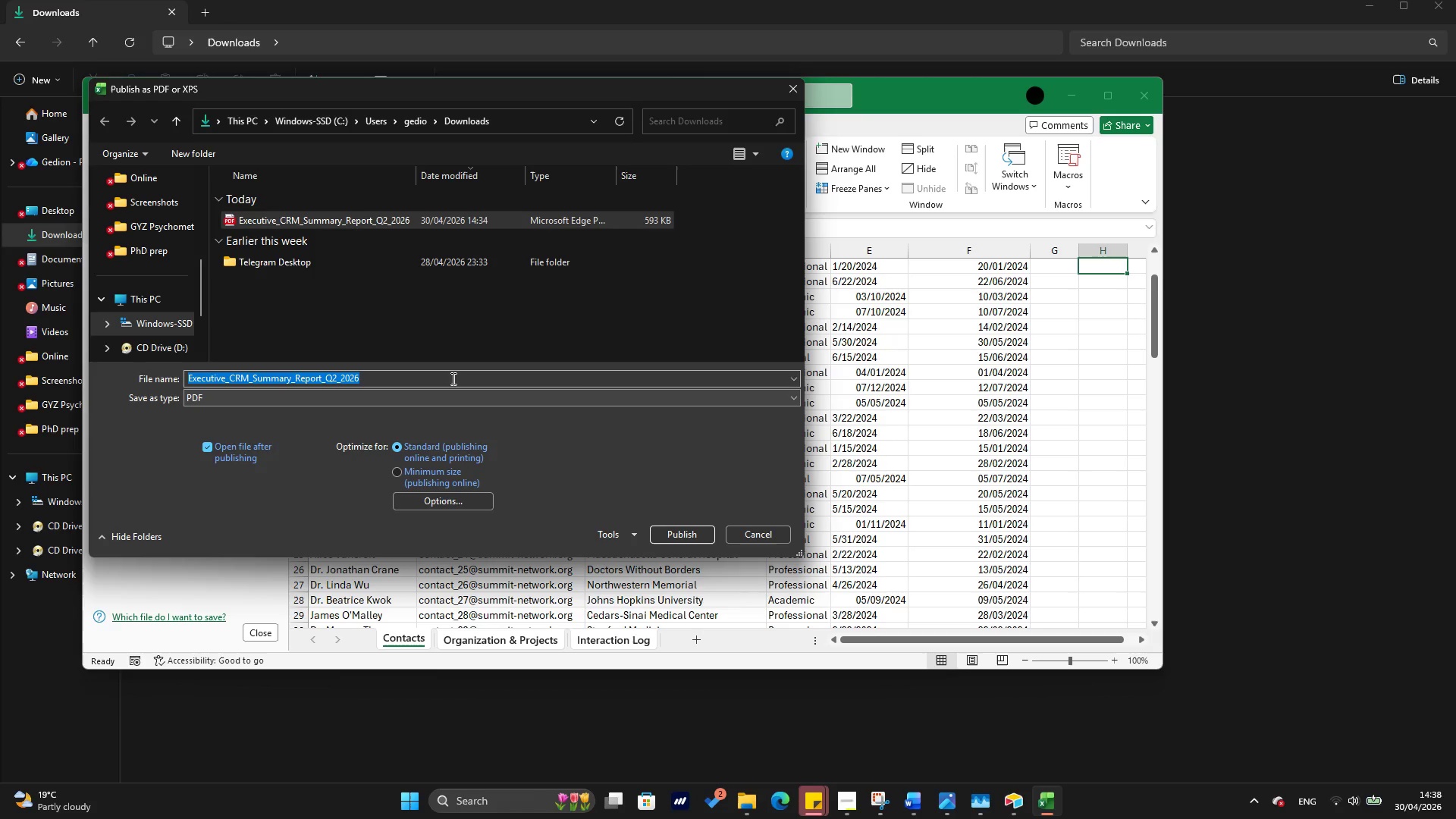 
left_click([451, 376])
 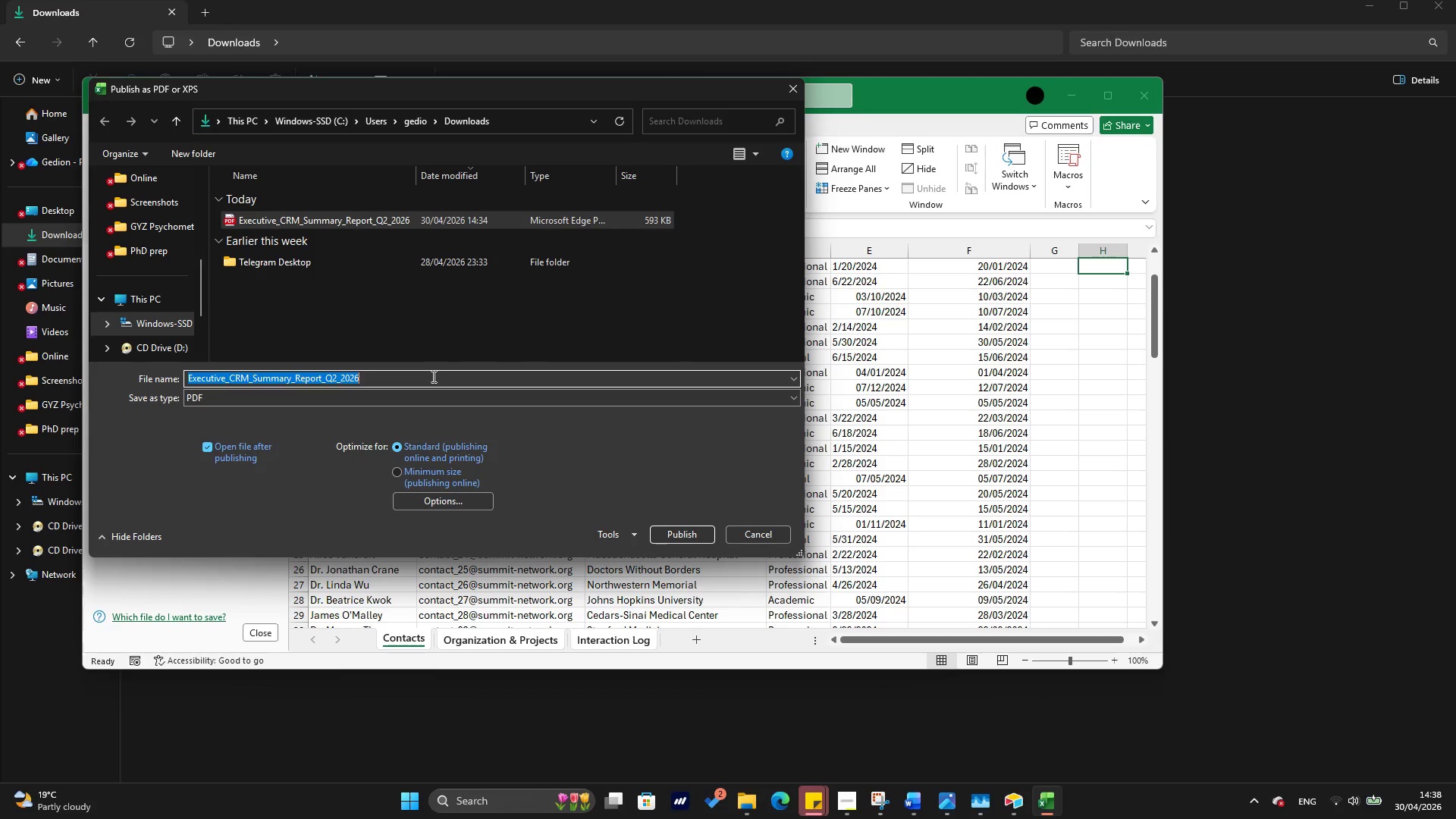 
key(Space)
 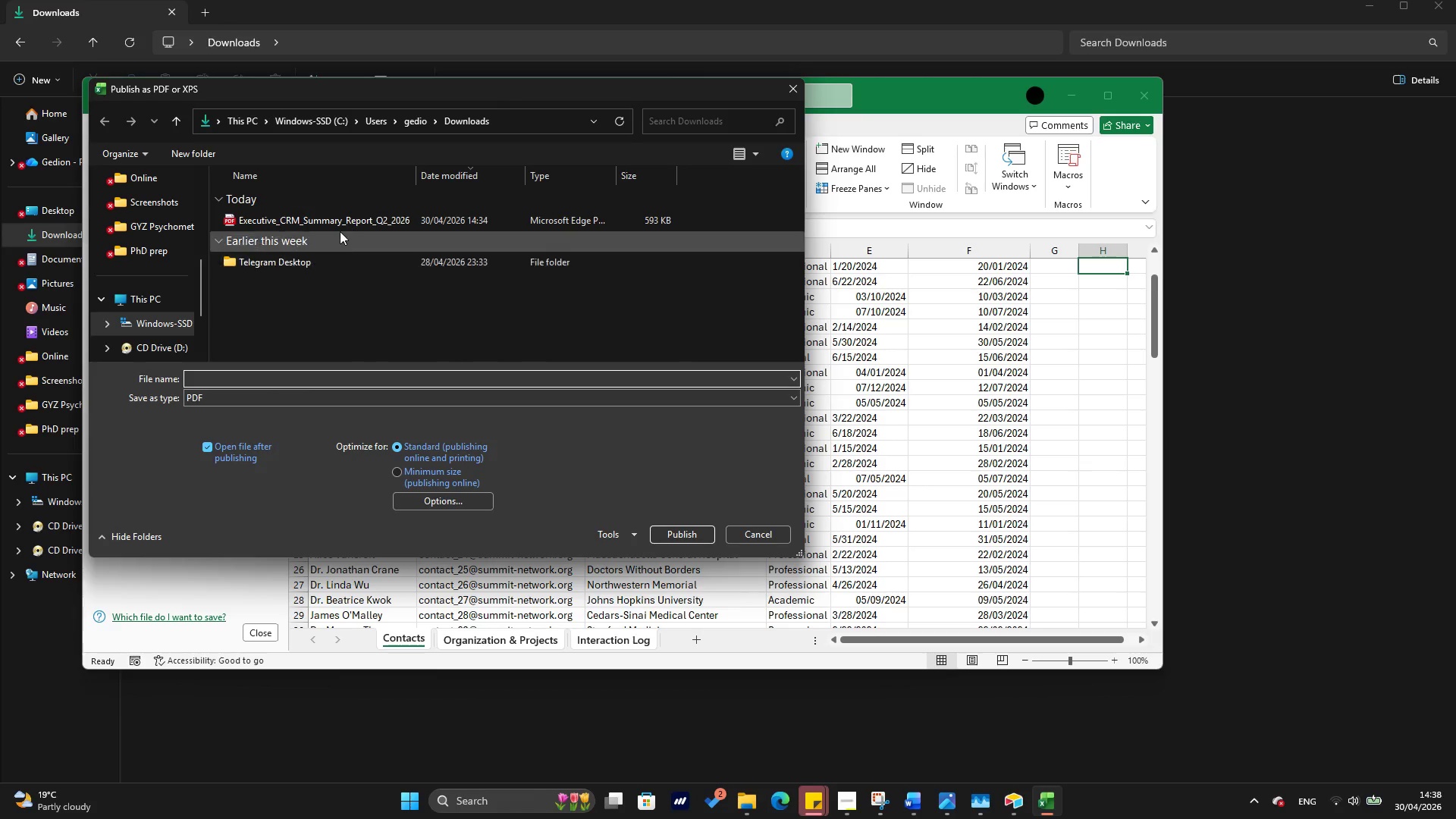 
left_click([340, 228])
 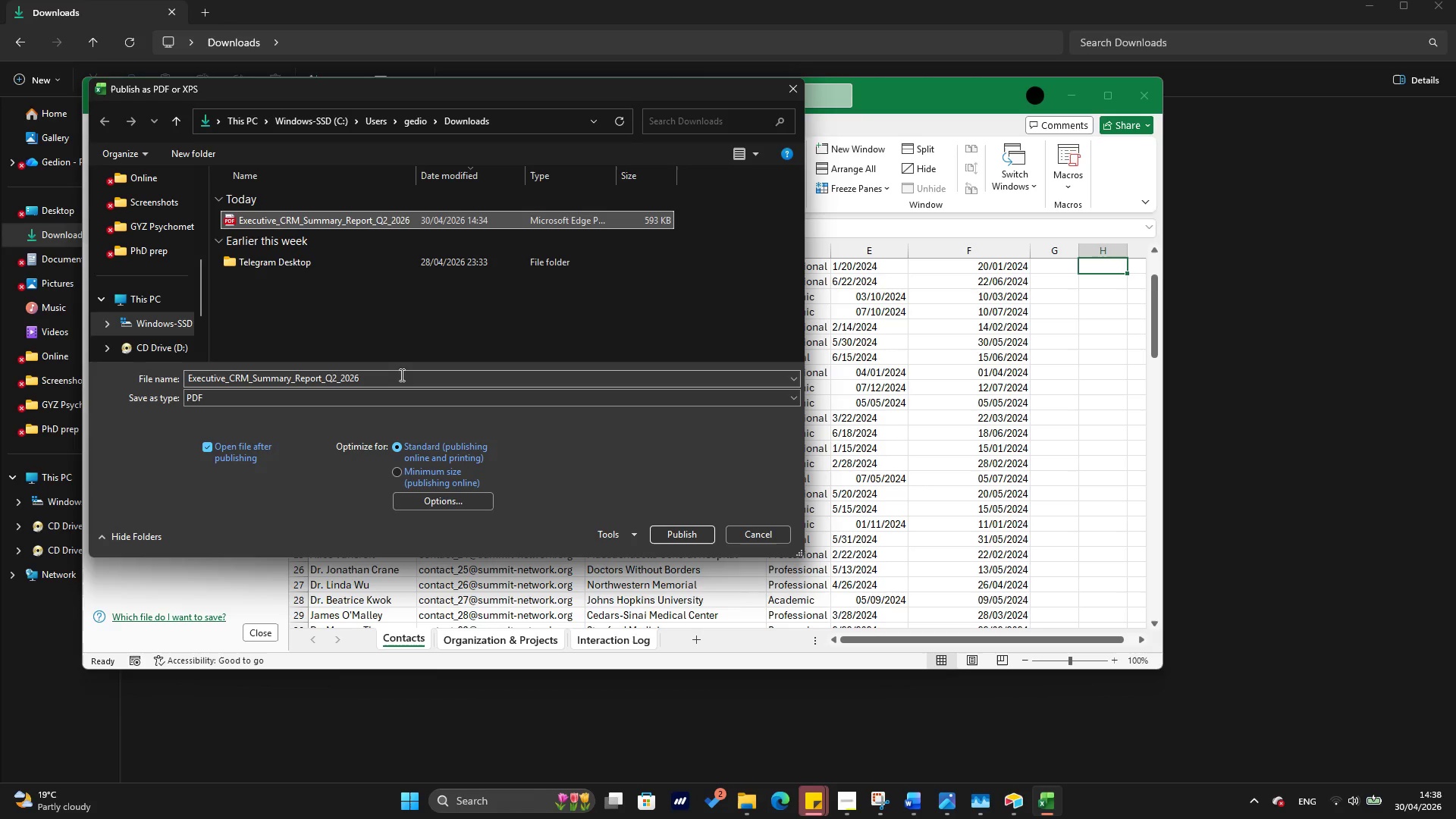 
left_click([400, 375])
 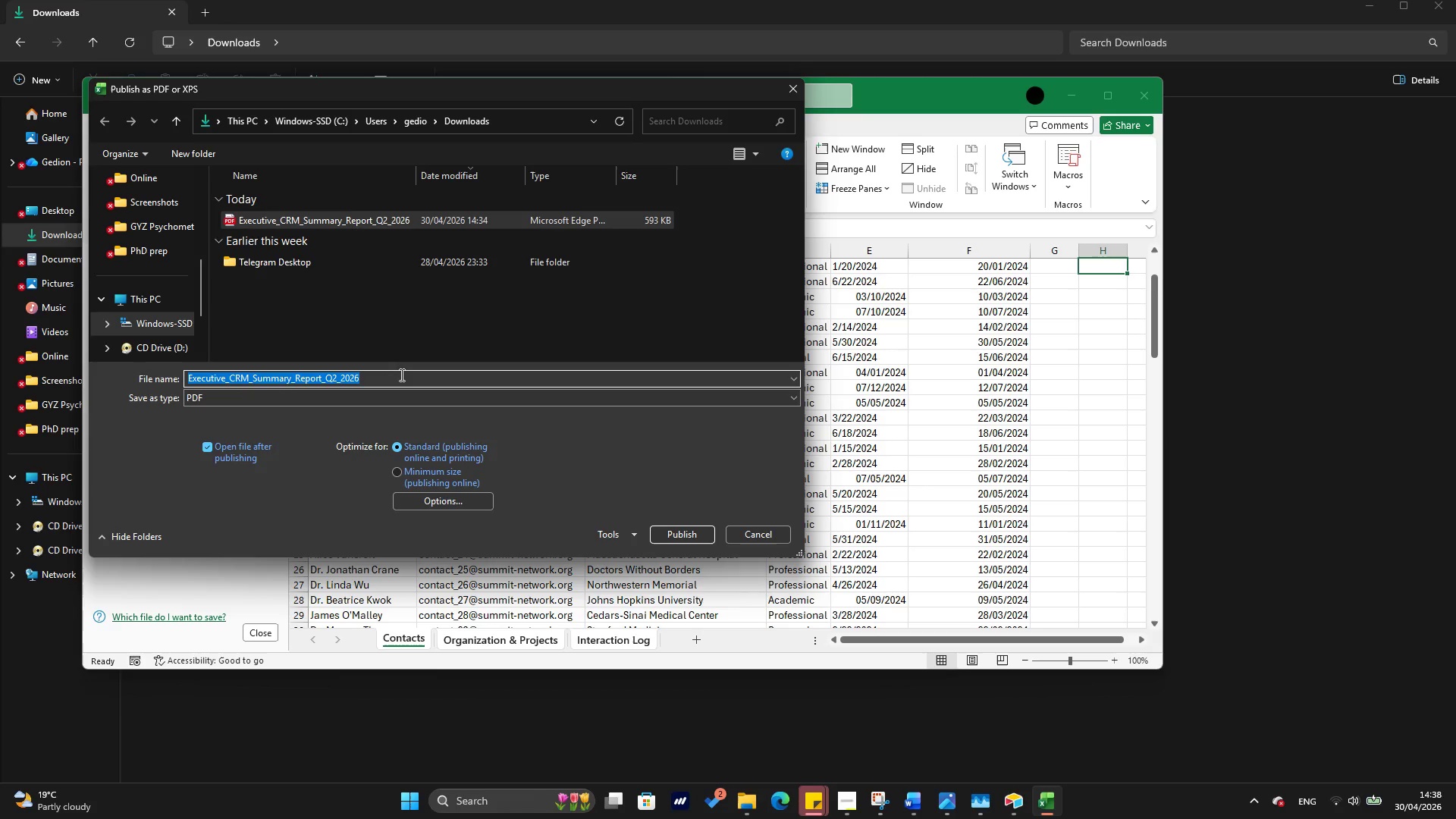 
left_click([400, 375])
 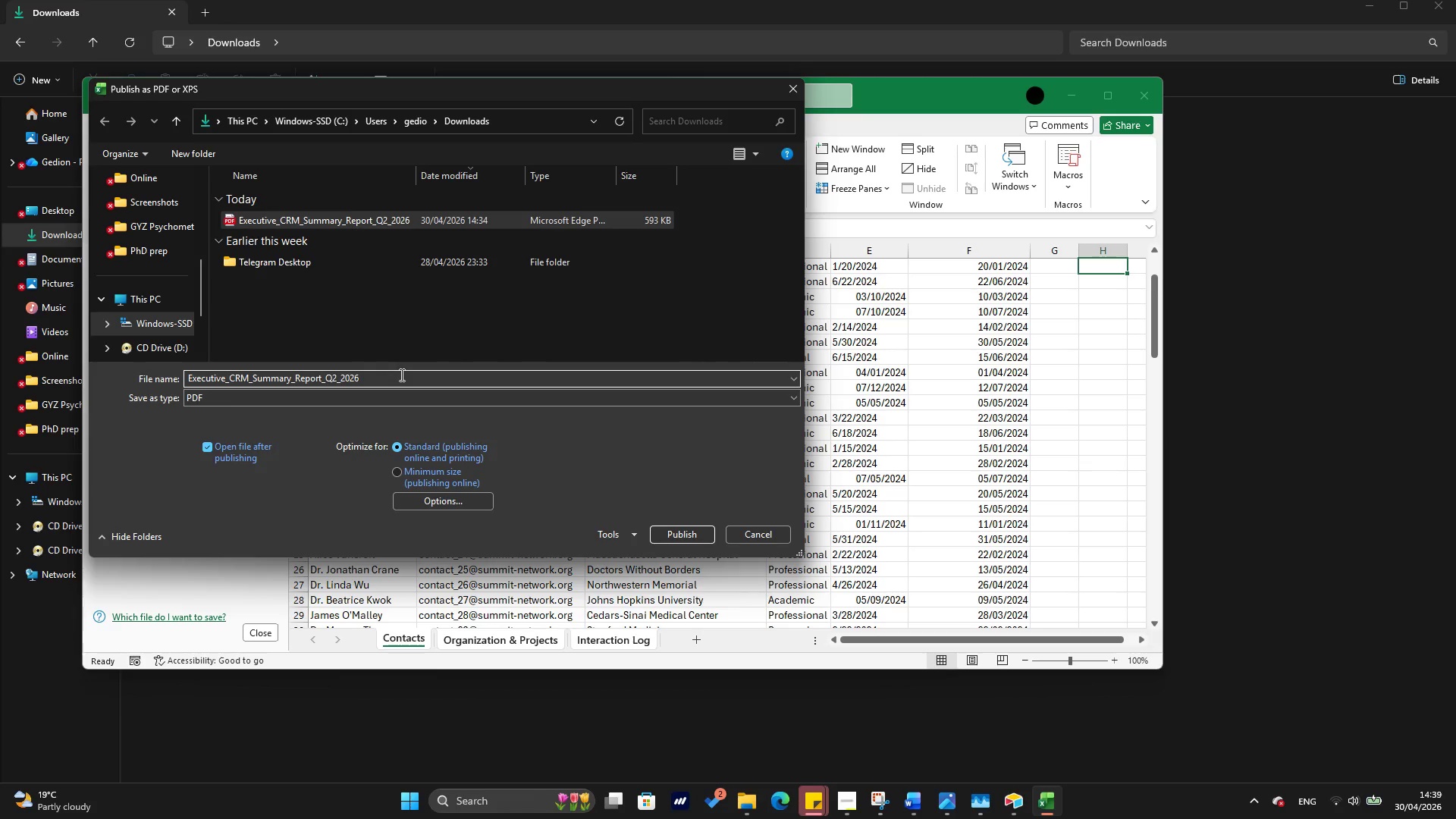 
key(Alt+AltLeft)
 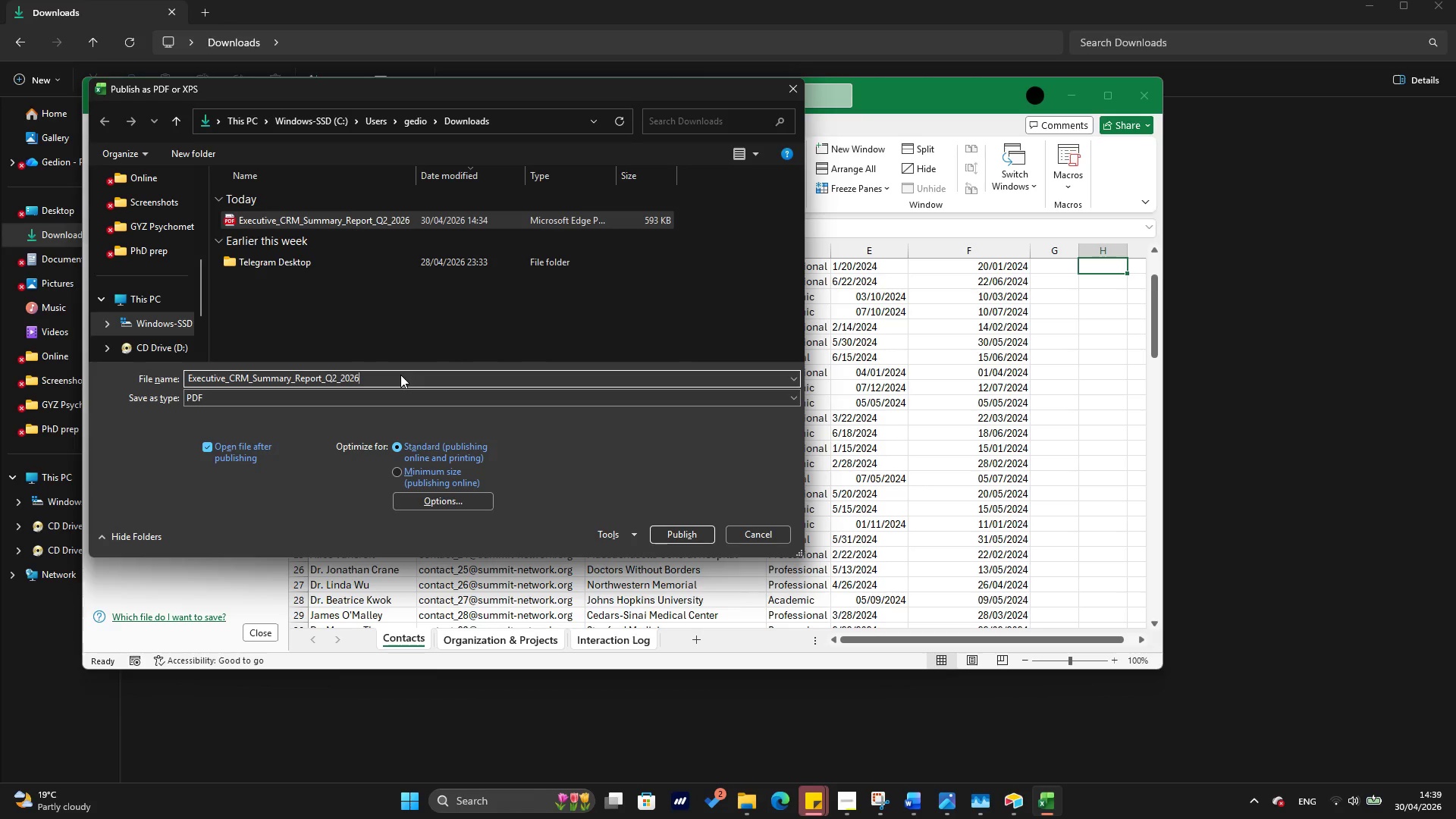 
key(1)
 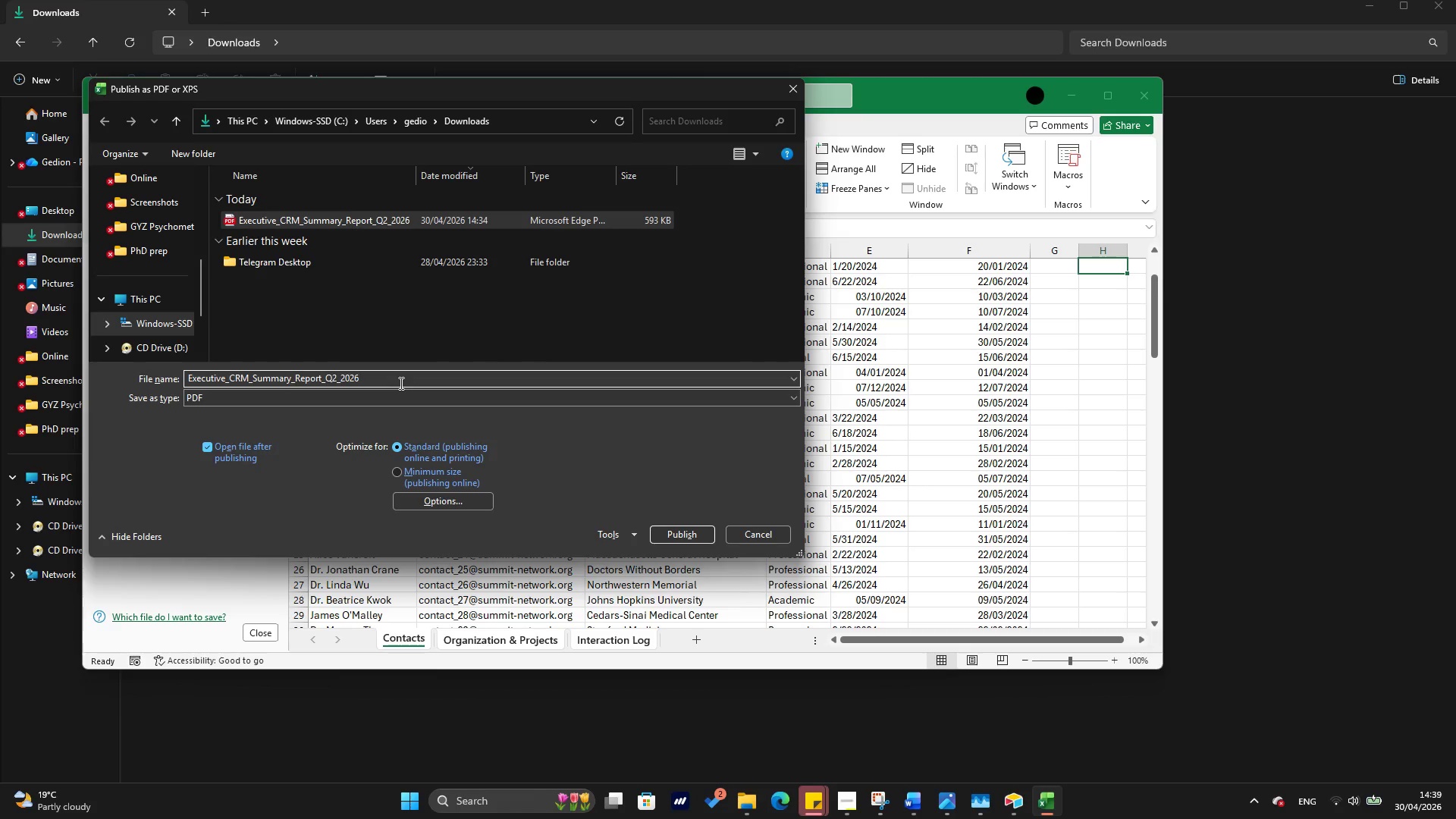 
key(Space)
 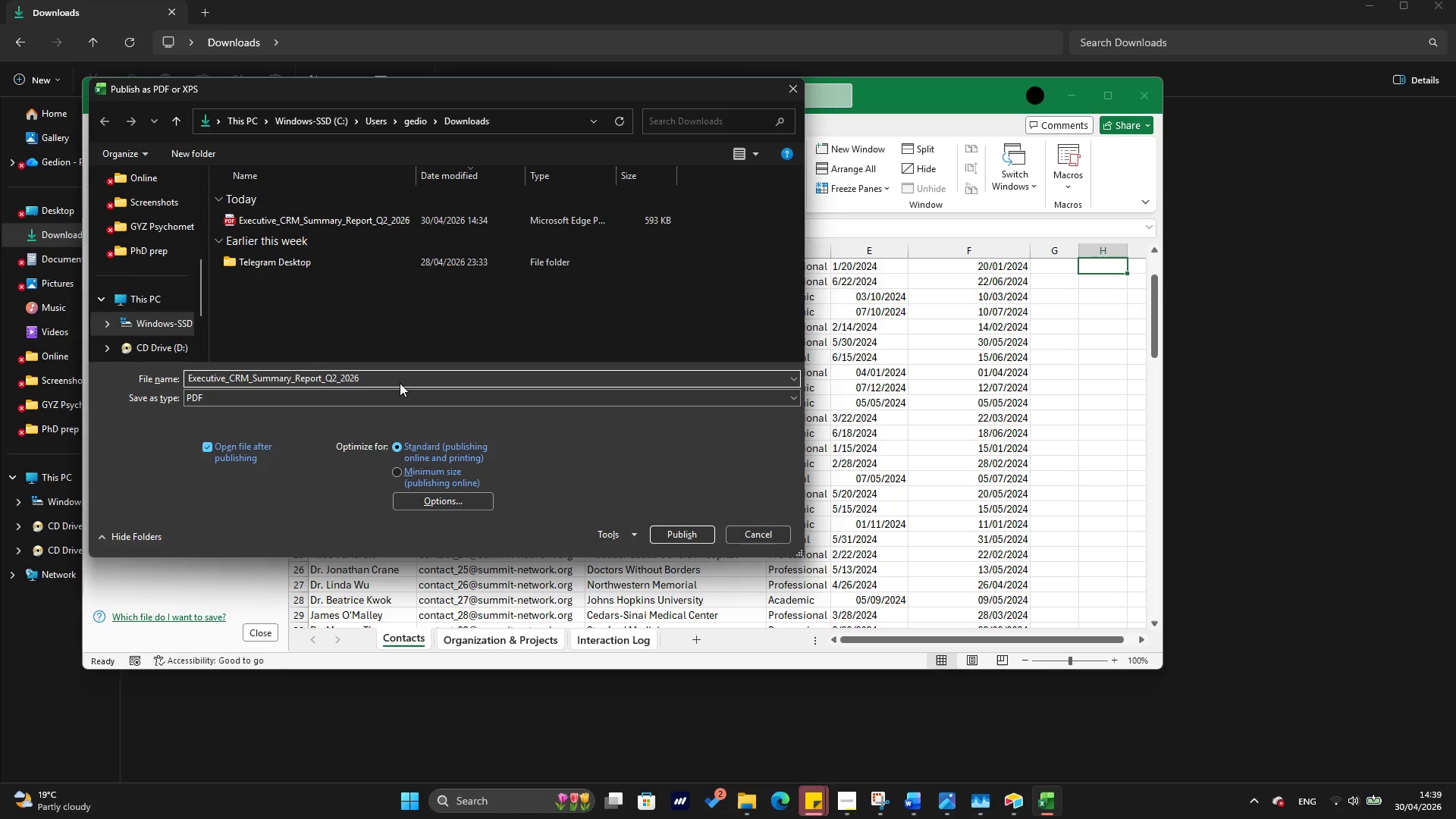 
key(1)
 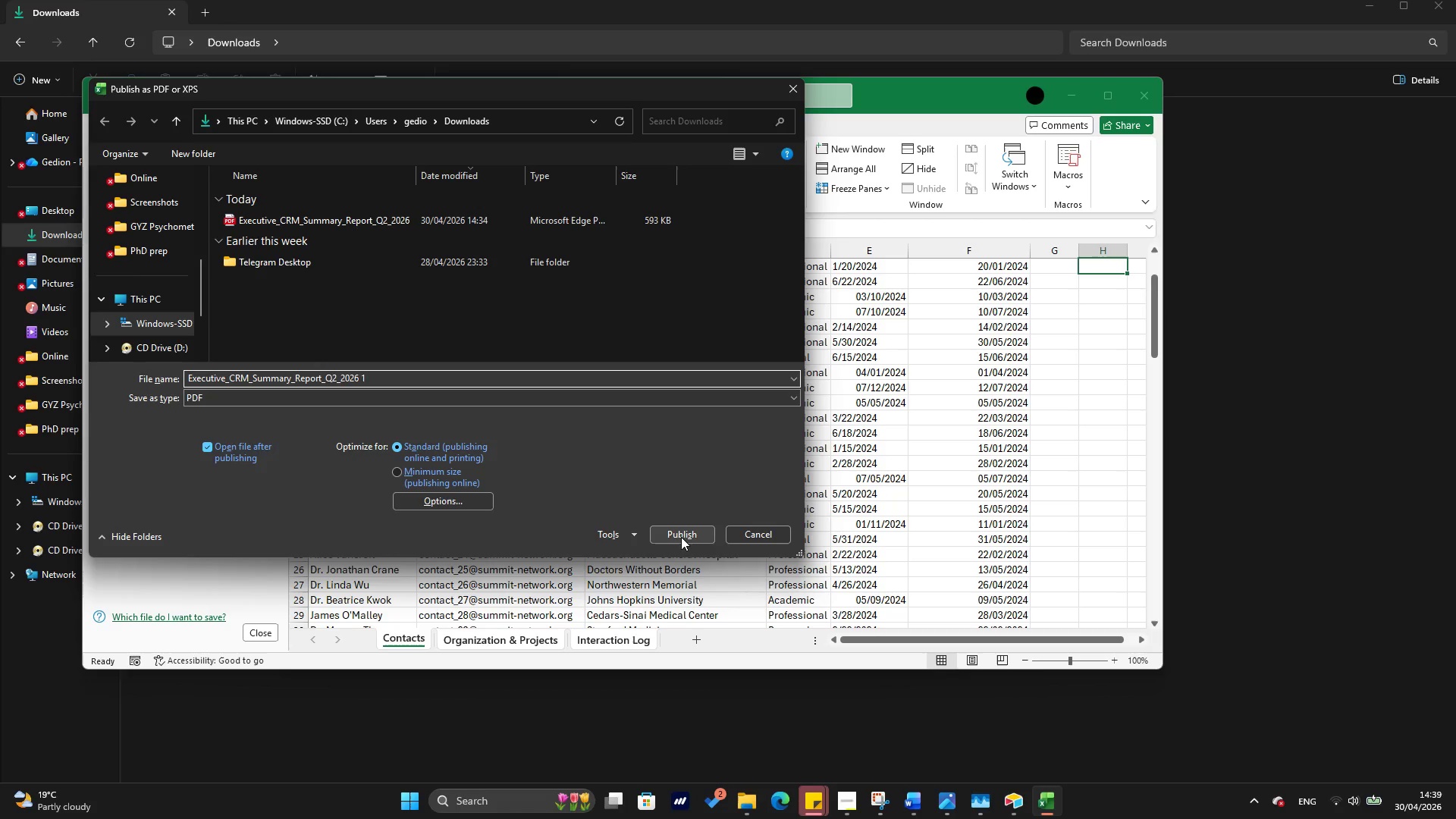 
left_click([681, 537])
 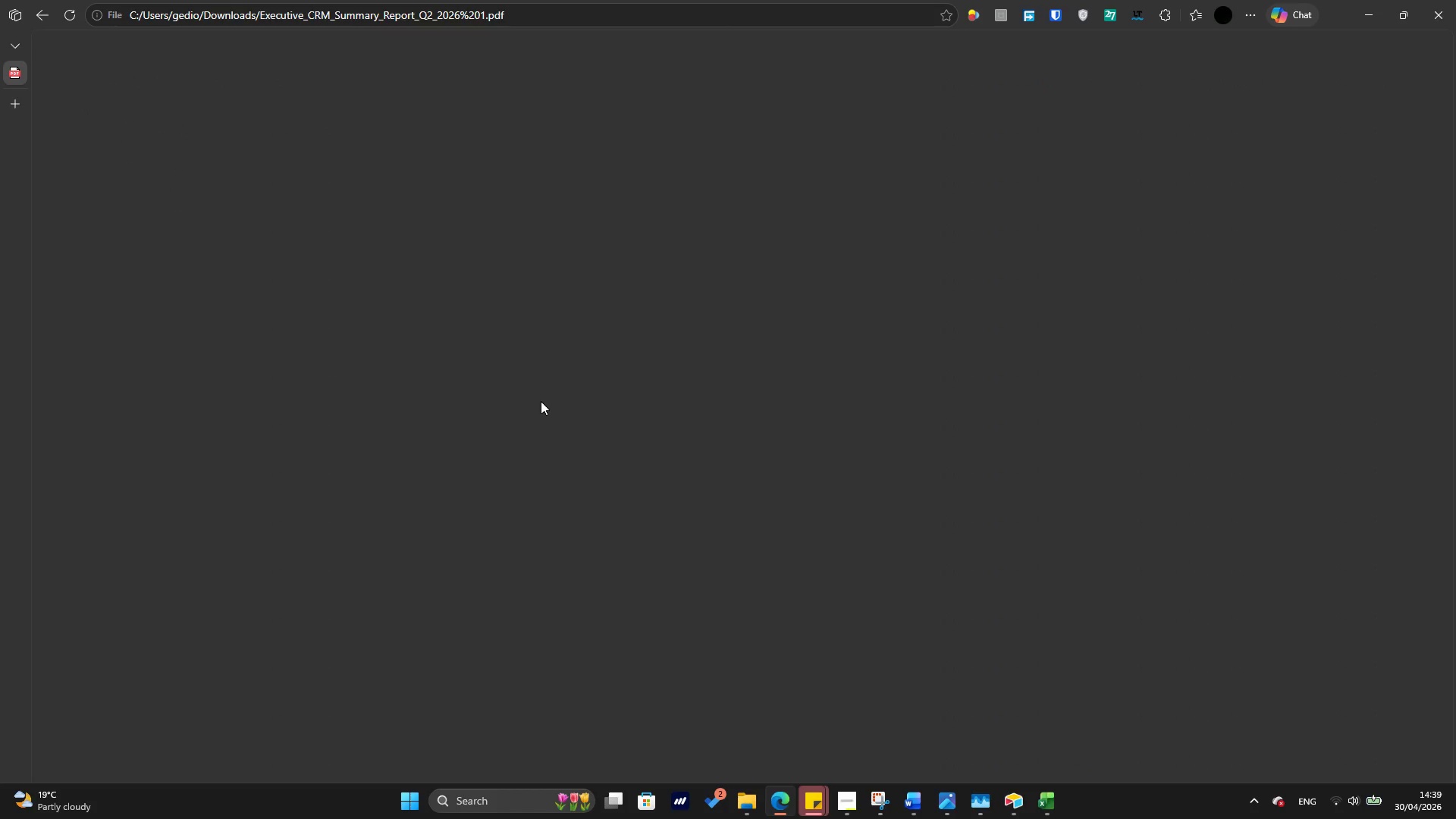 
scroll: coordinate [767, 411], scroll_direction: down, amount: 23.0
 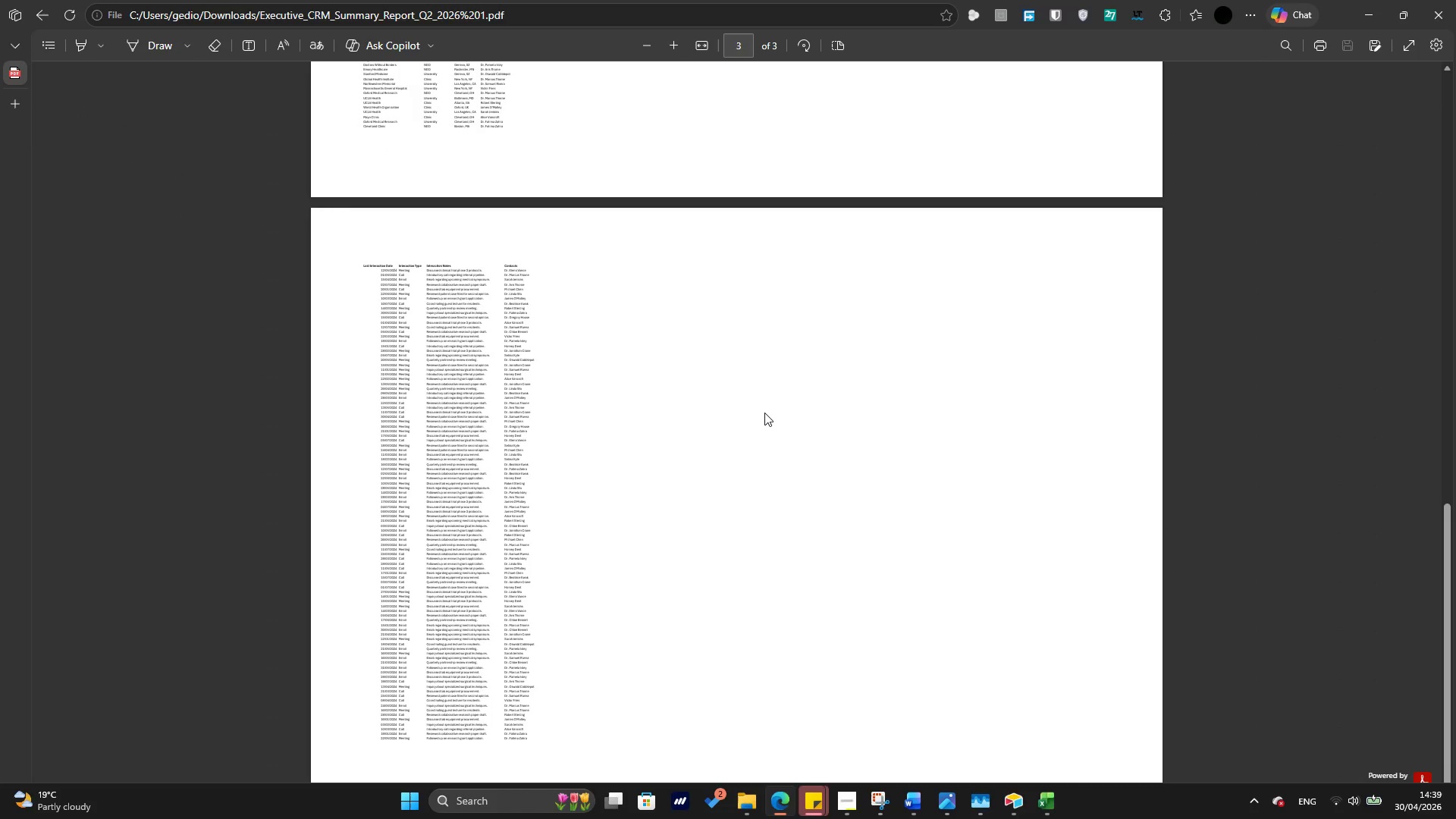 
scroll: coordinate [763, 413], scroll_direction: up, amount: 17.0
 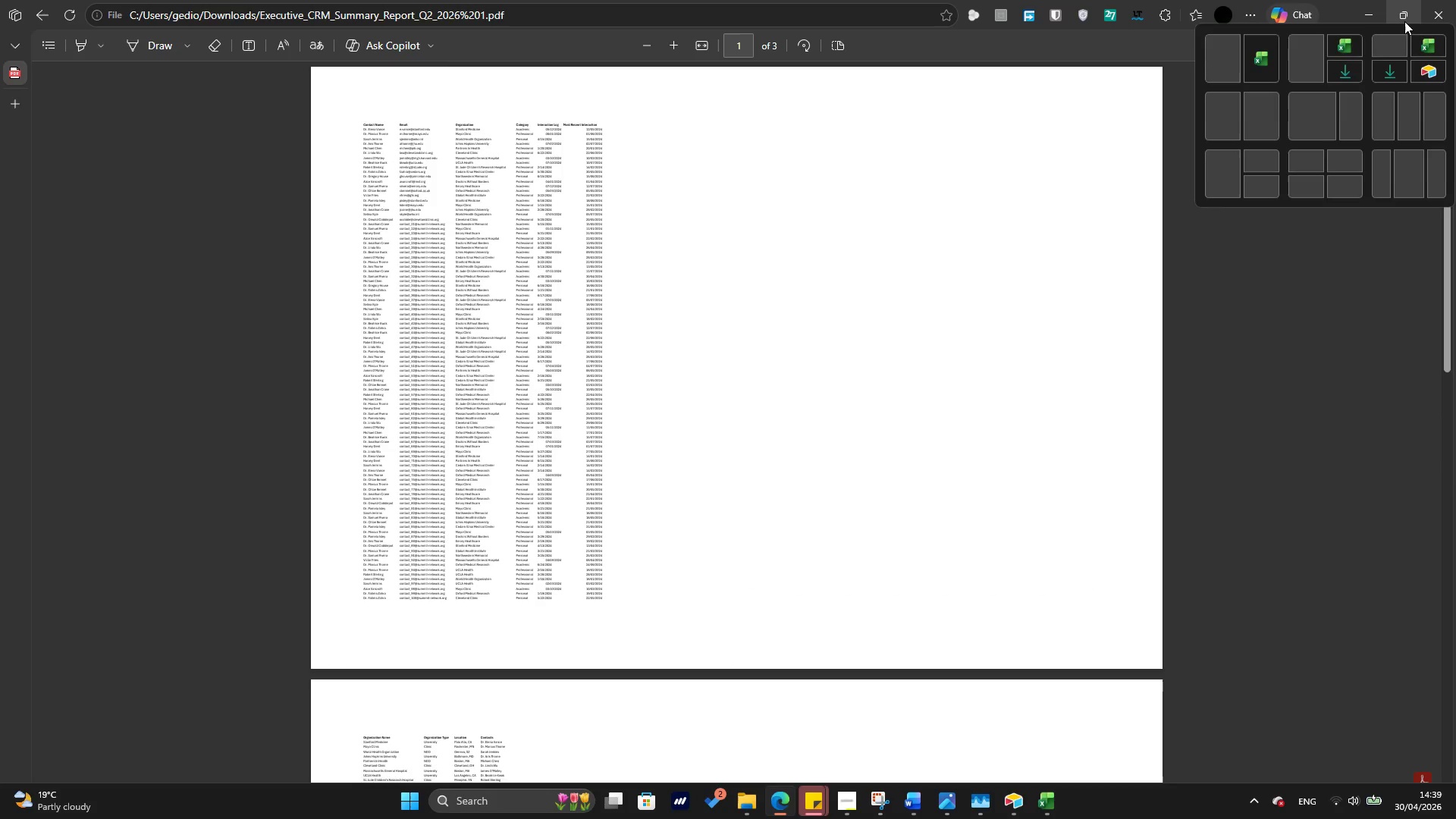 
wait(8.87)
 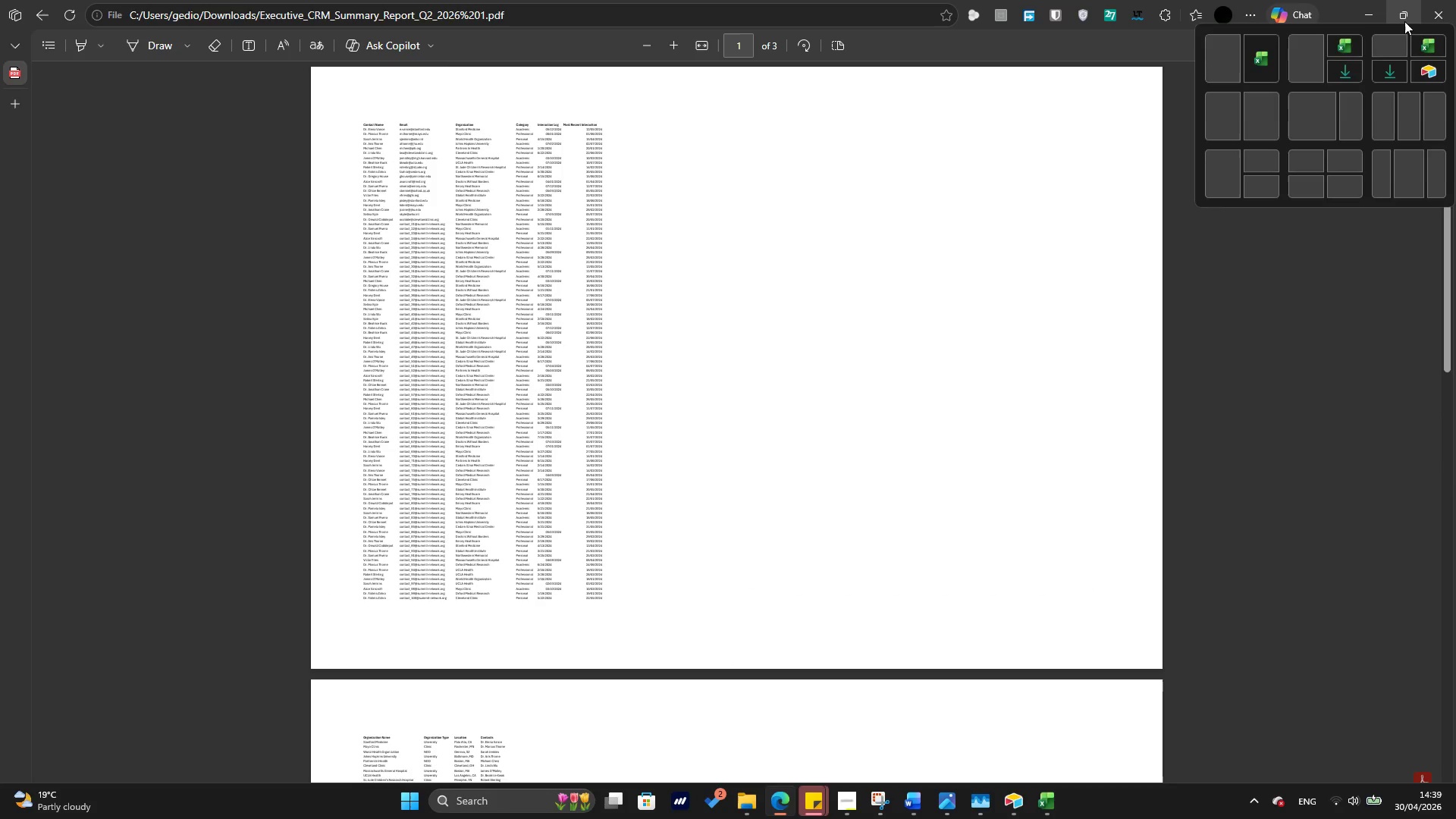 
left_click([1367, 18])
 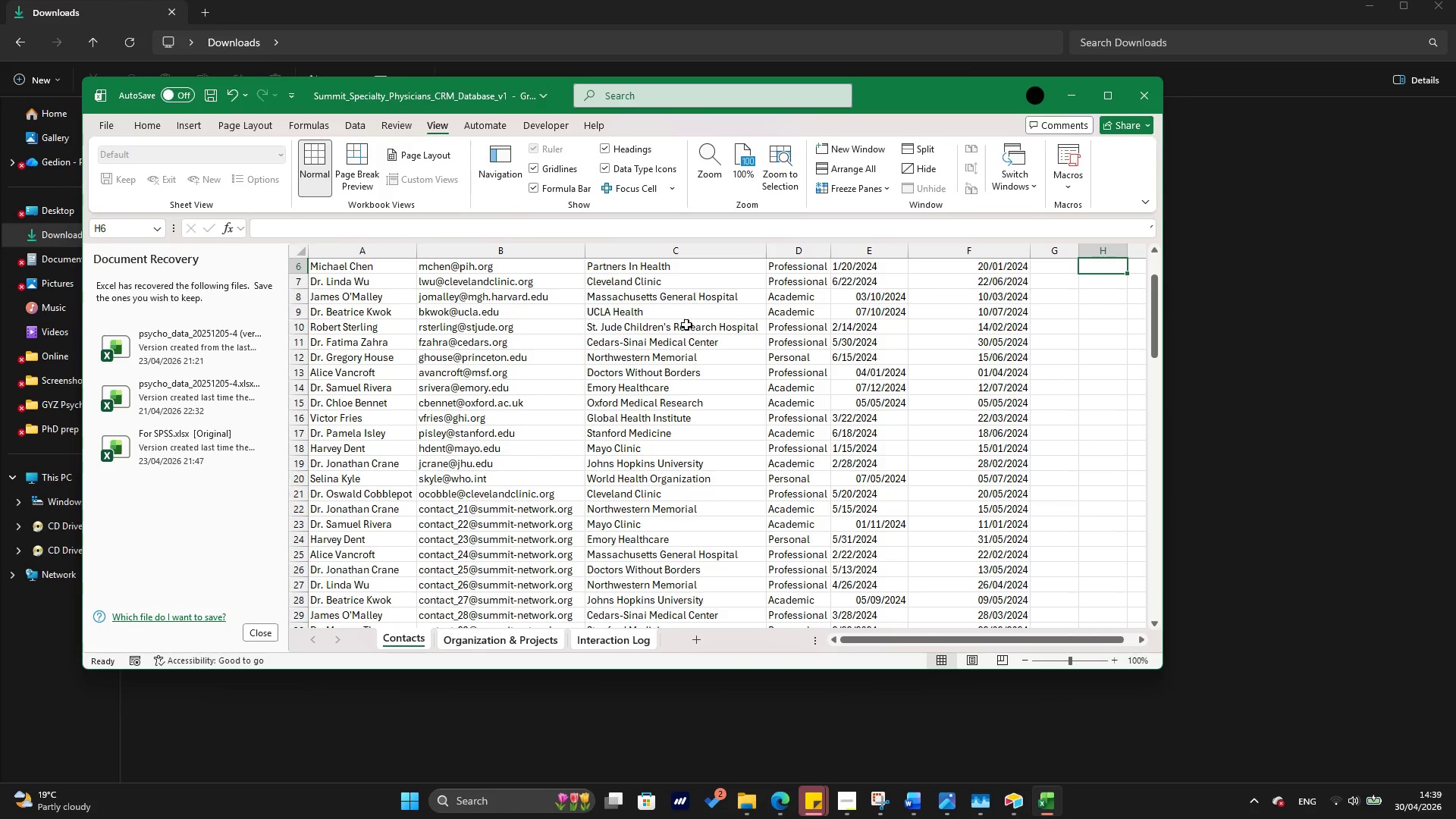 
left_click([1101, 91])
 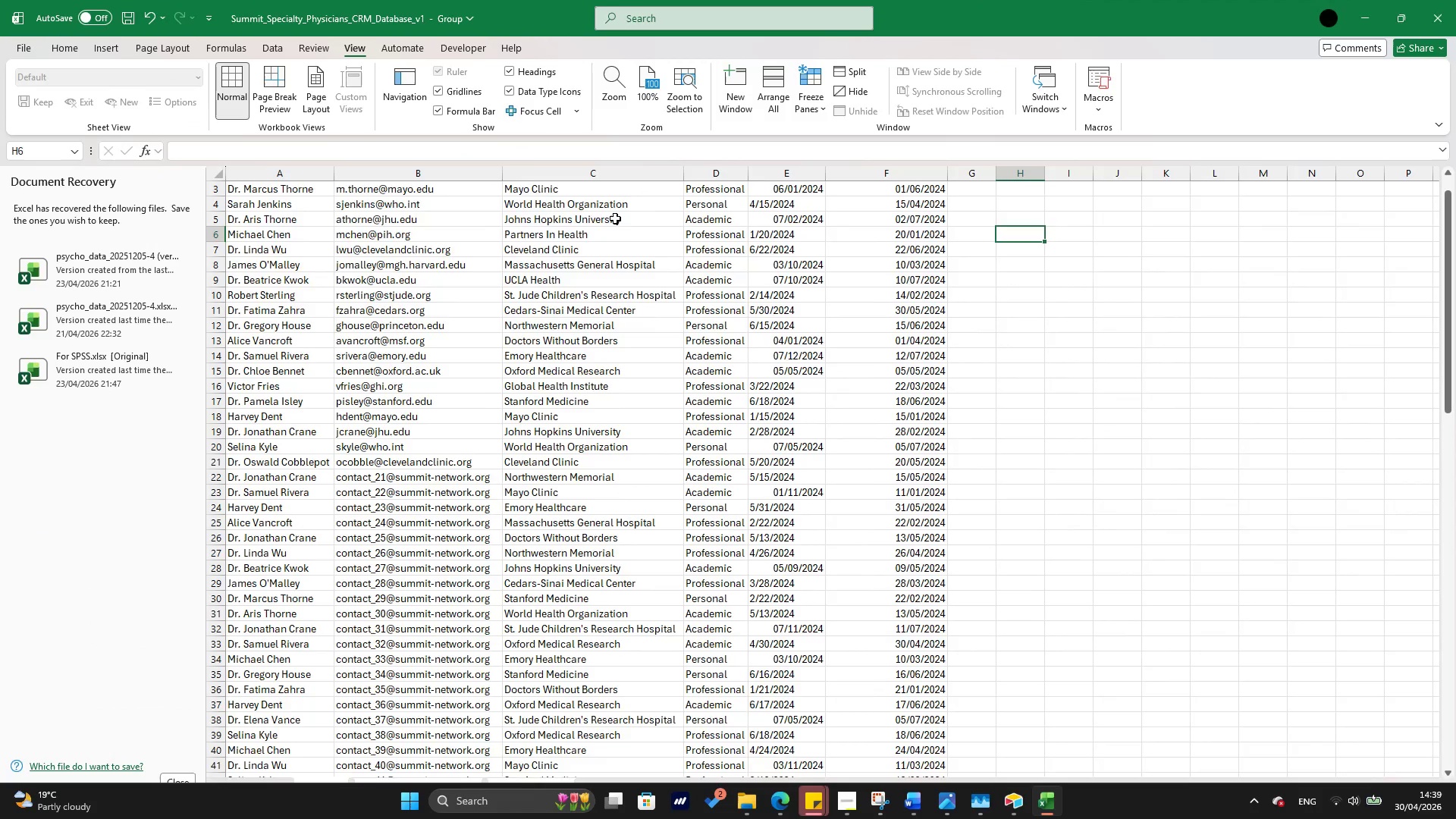 